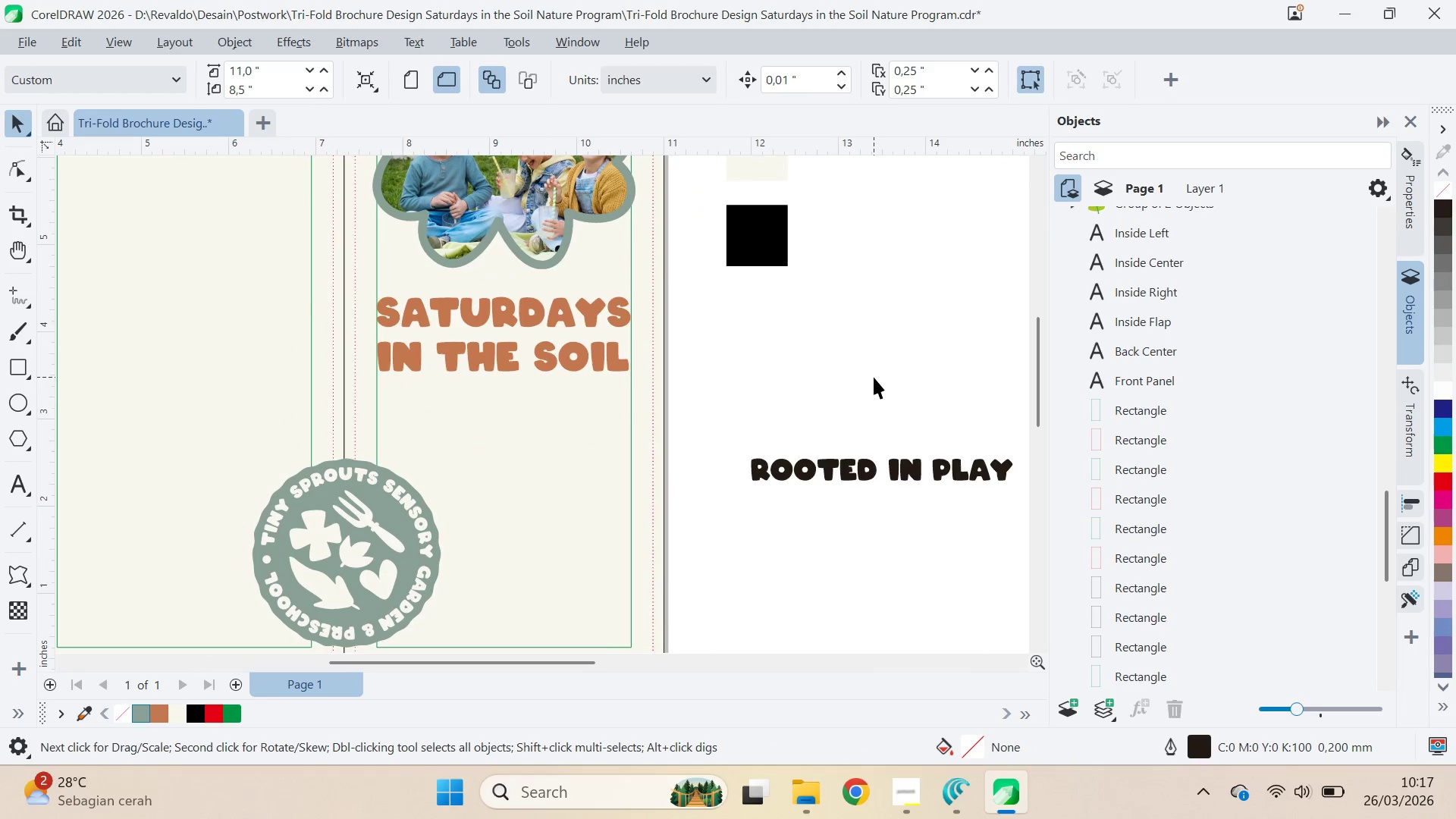 
key(Alt+AltLeft)
 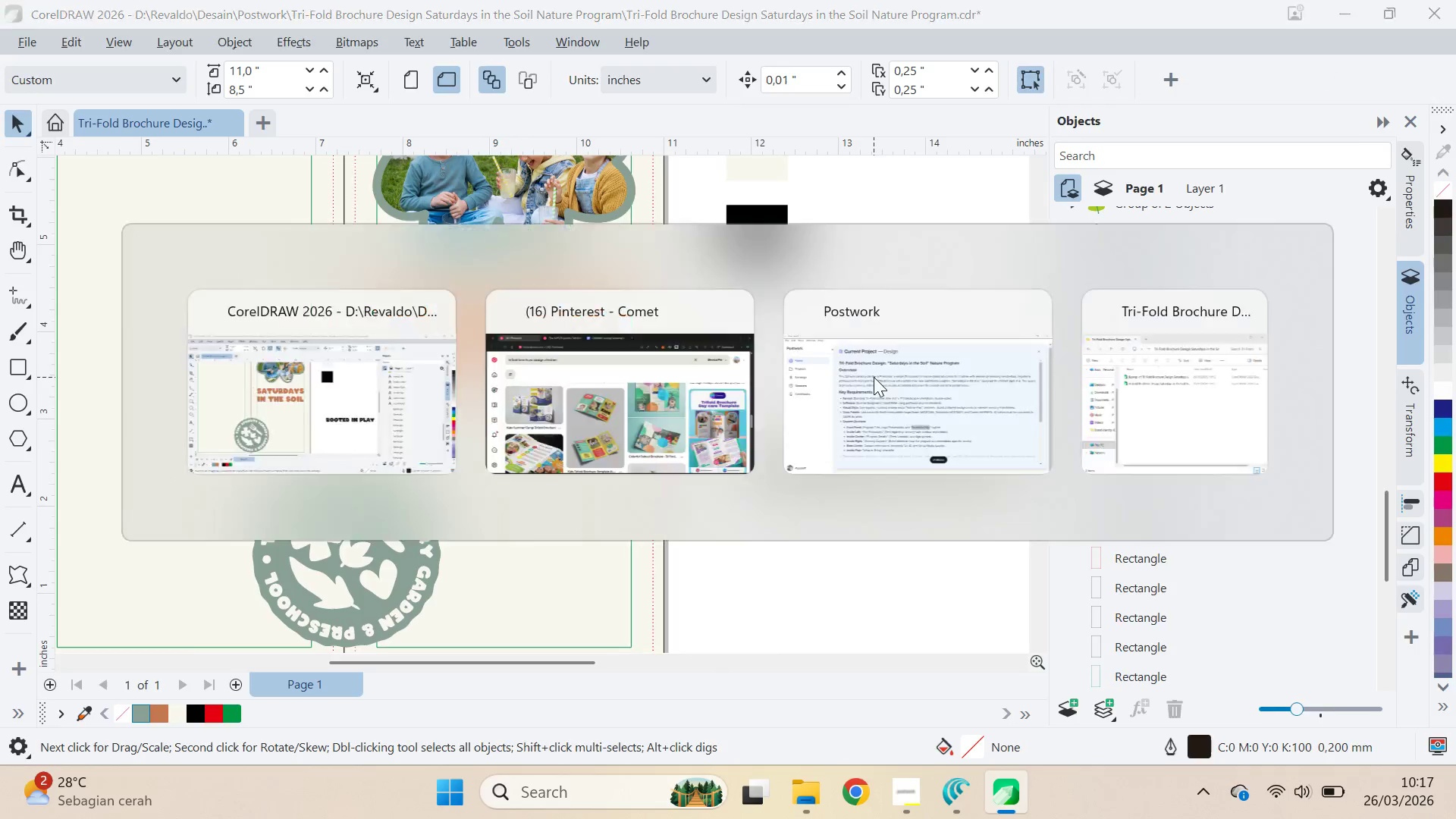 
key(Alt+Tab)
 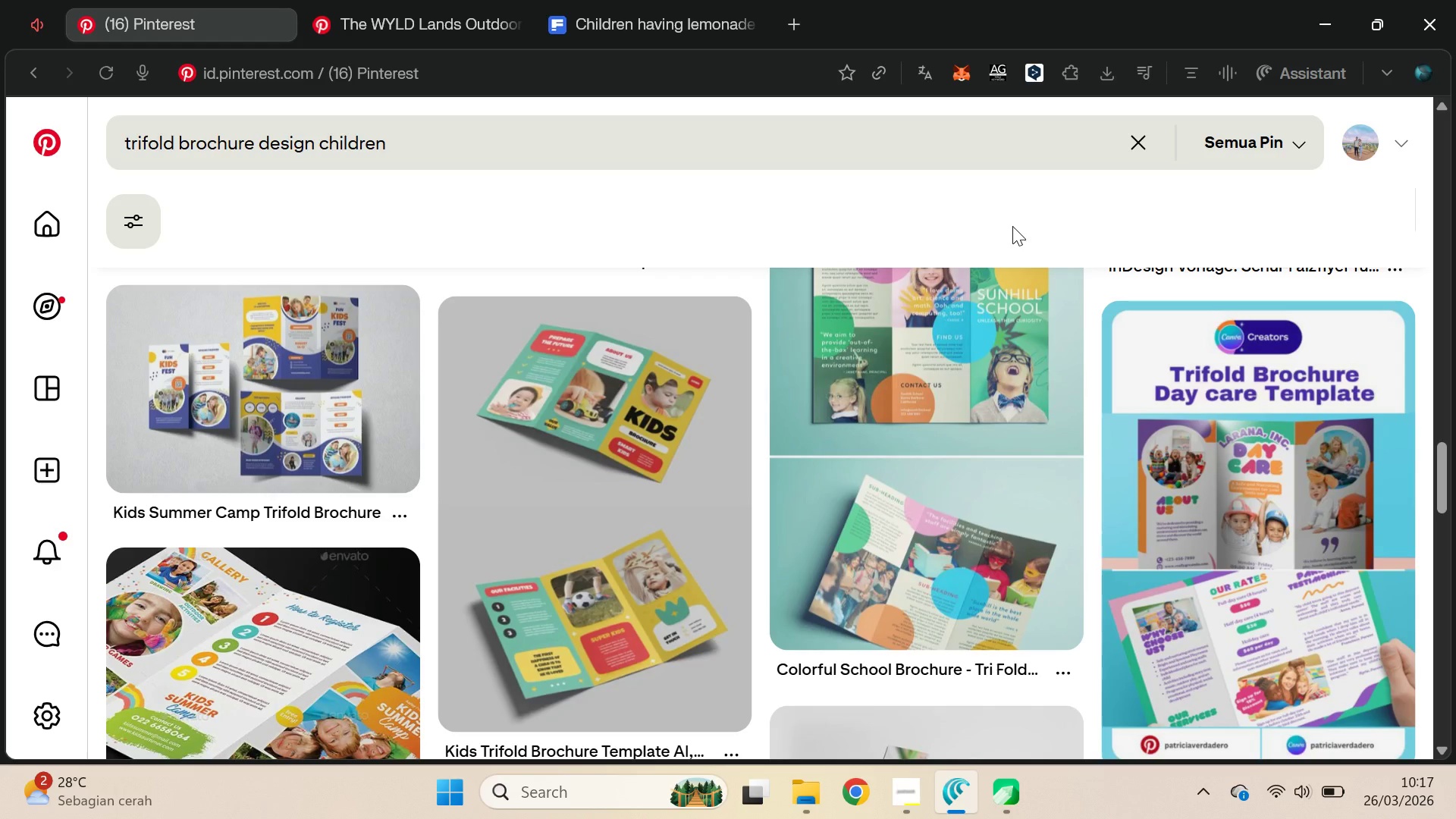 
key(Alt+AltLeft)
 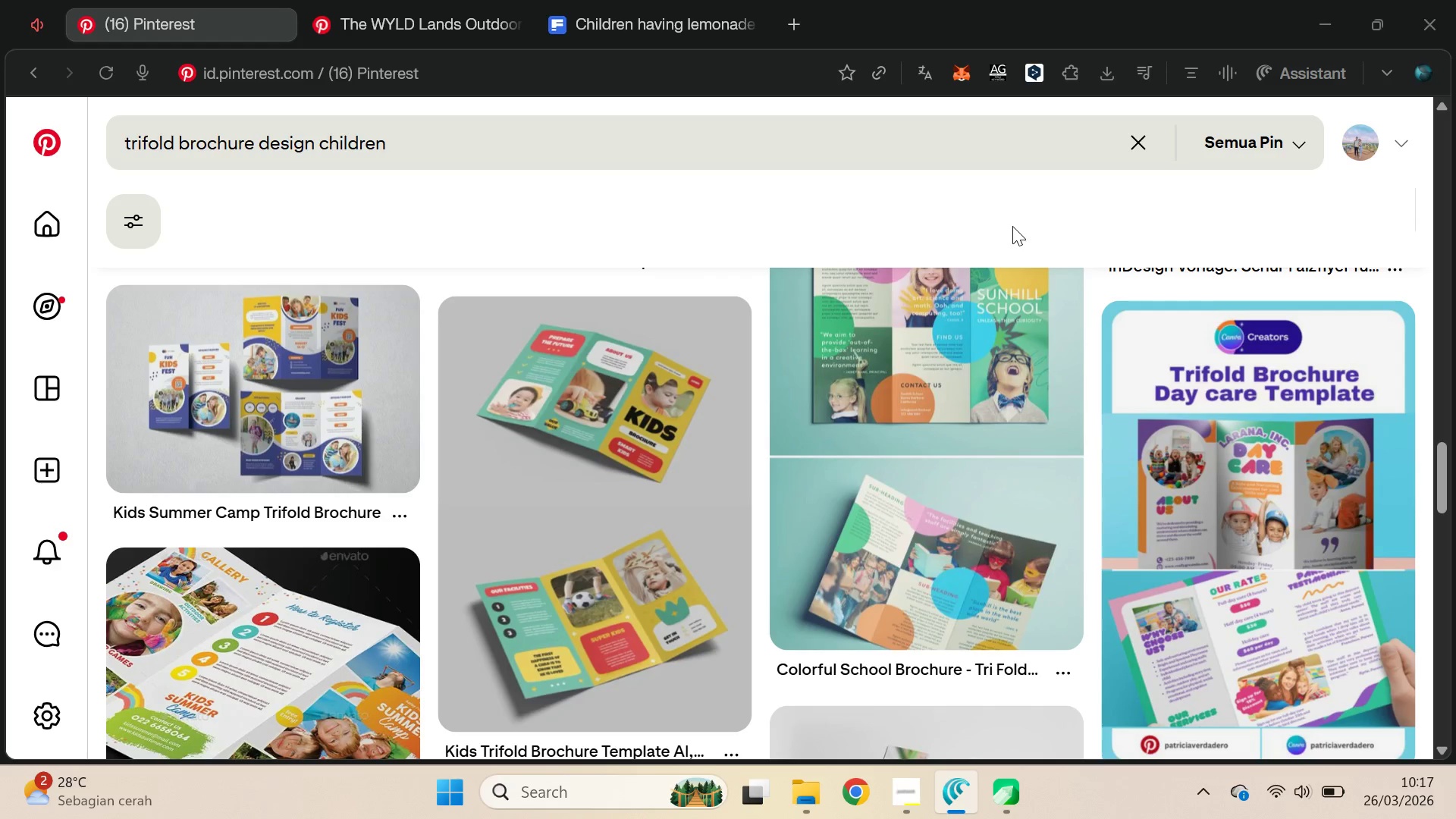 
key(Alt+Tab)
 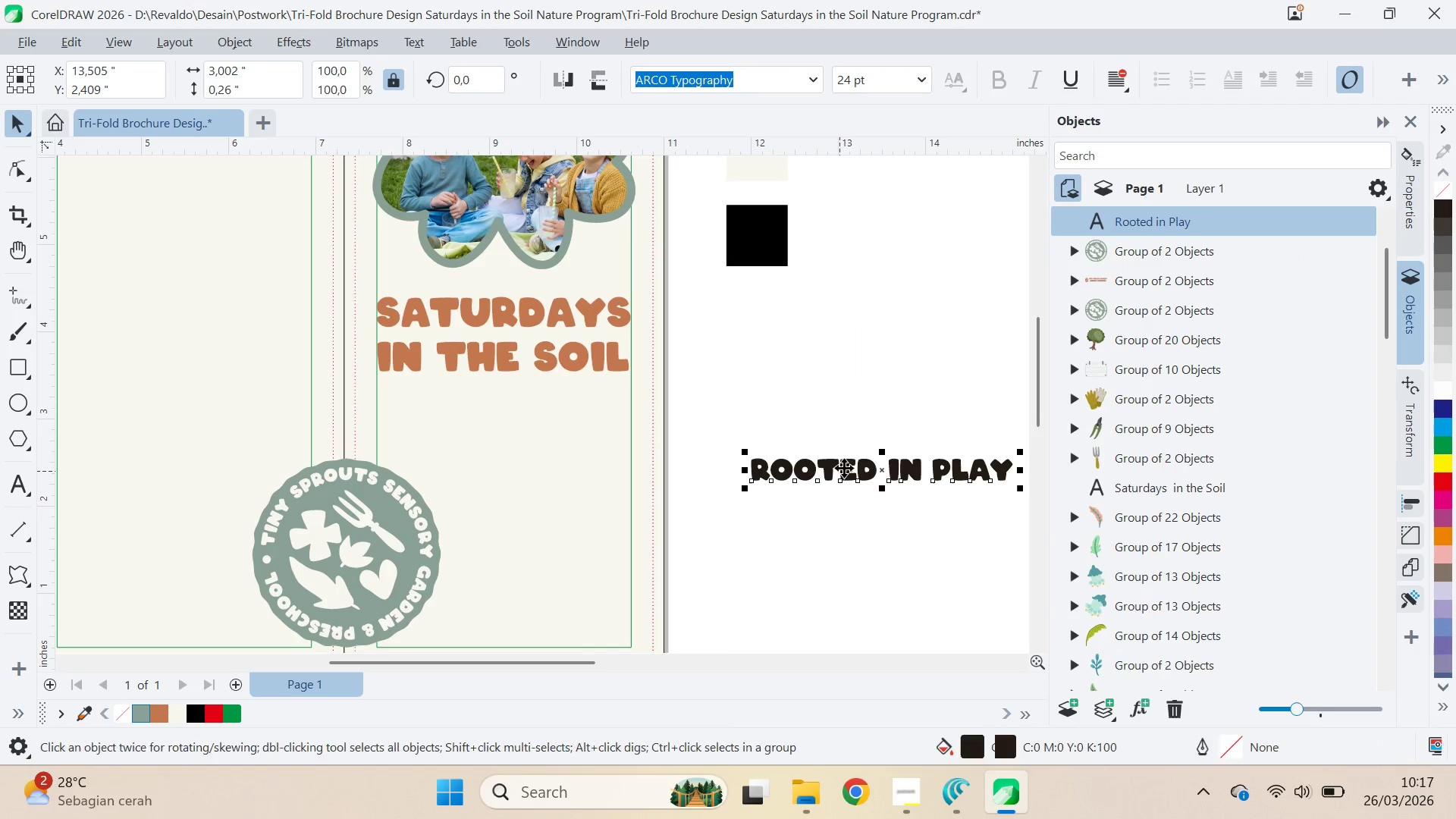 
left_click_drag(start_coordinate=[880, 475], to_coordinate=[513, 436])
 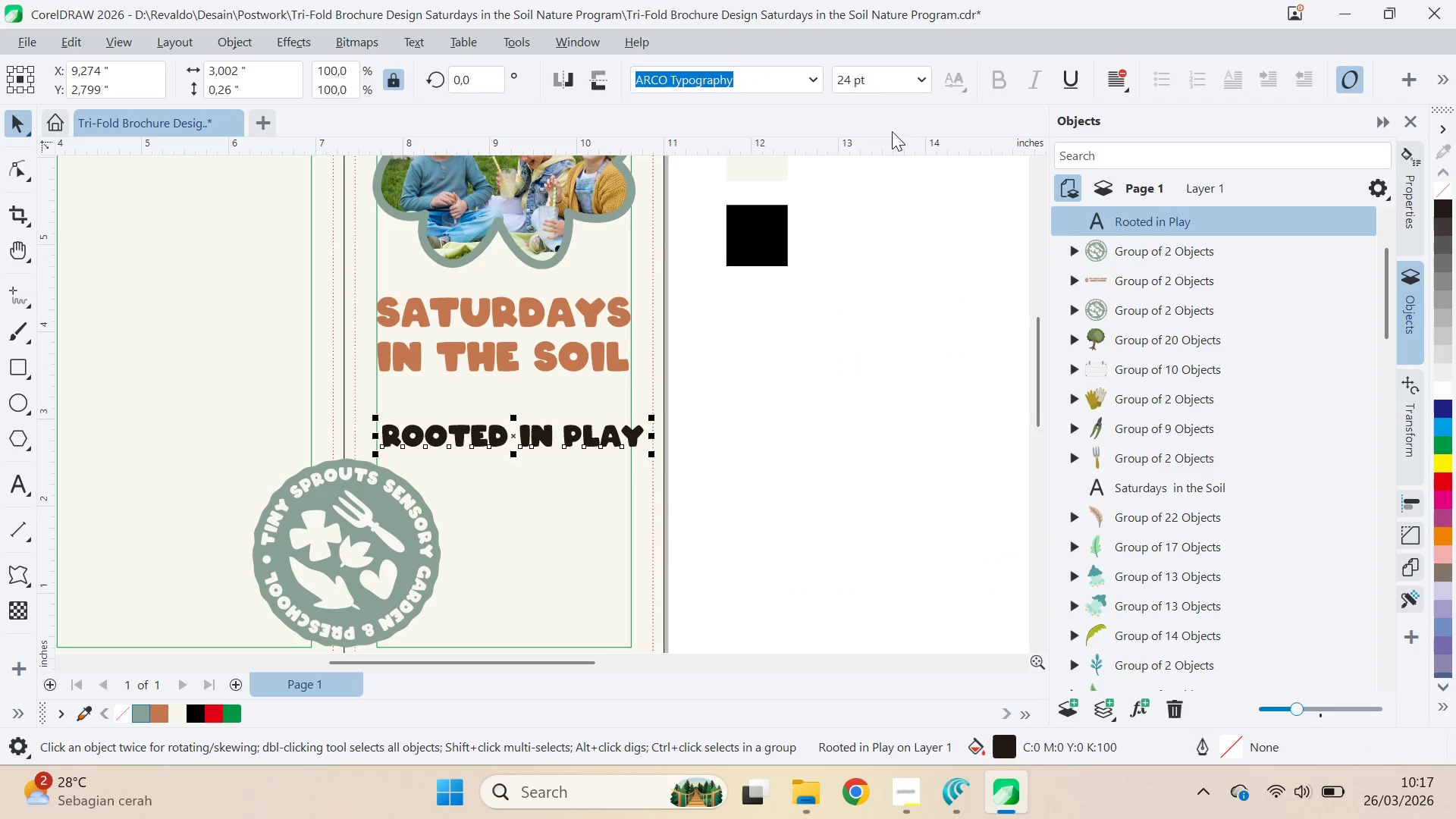 
left_click([926, 74])
 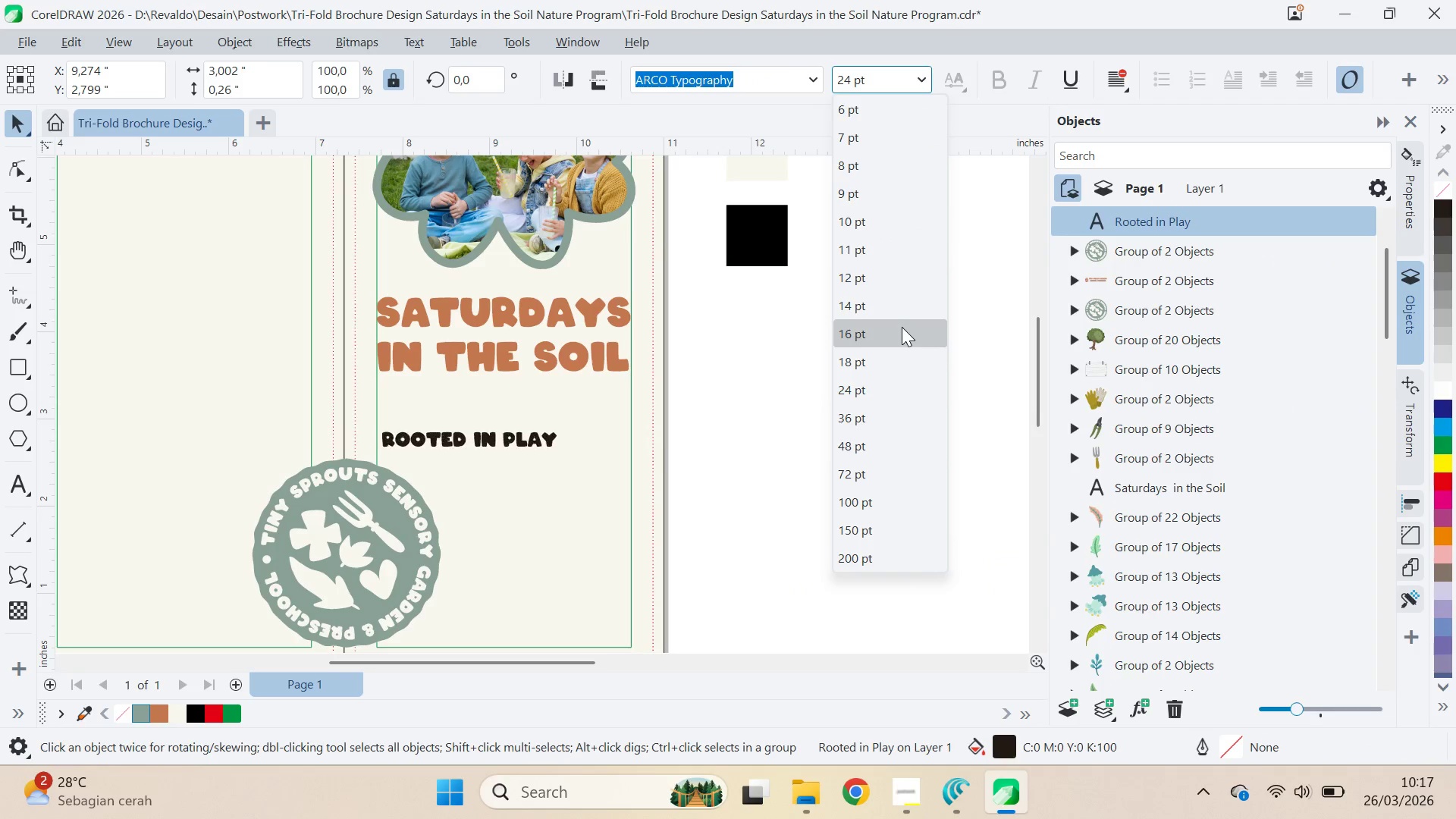 
left_click([902, 327])
 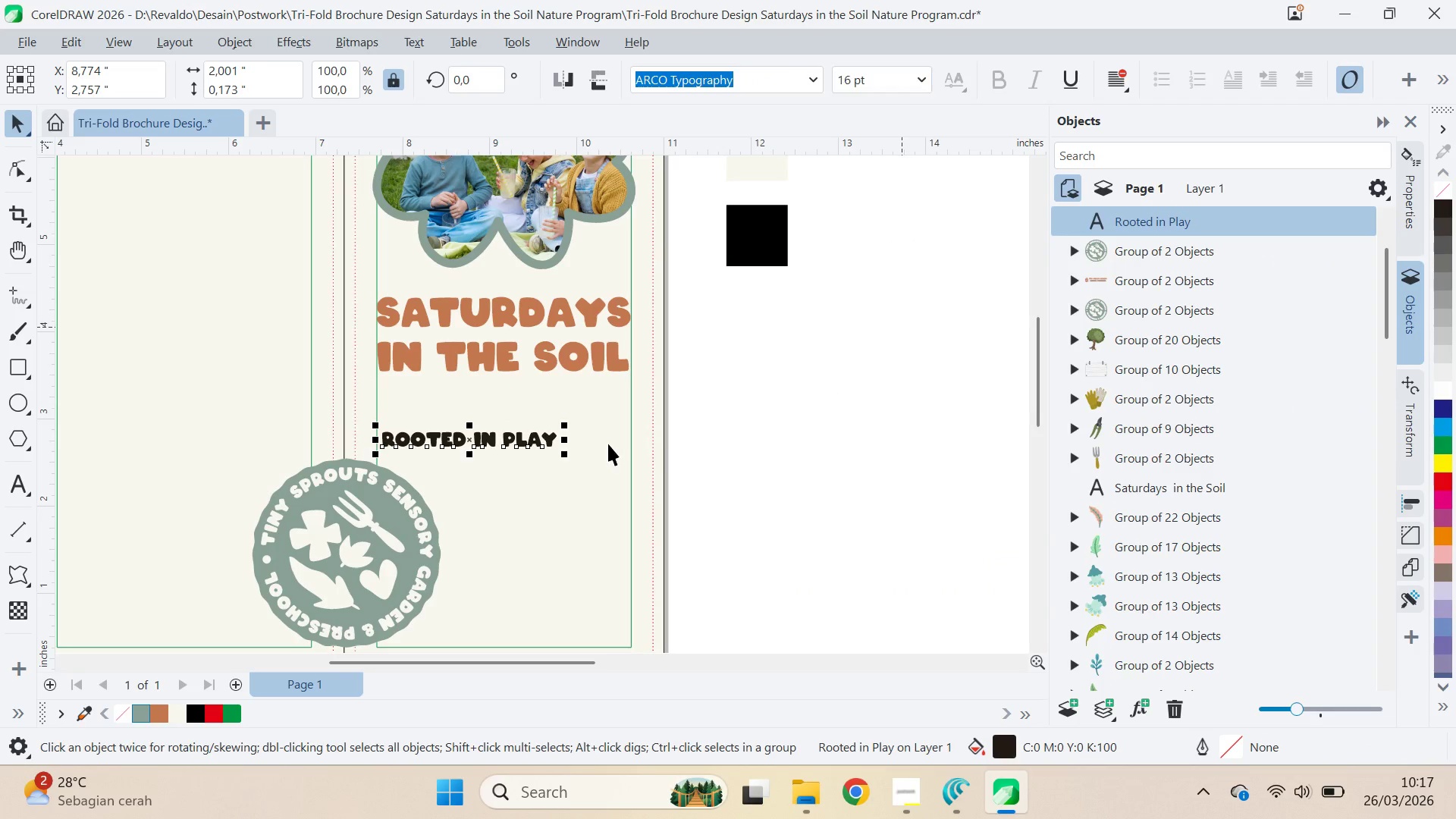 
hold_key(key=ShiftLeft, duration=0.31)
left_click([602, 445])
 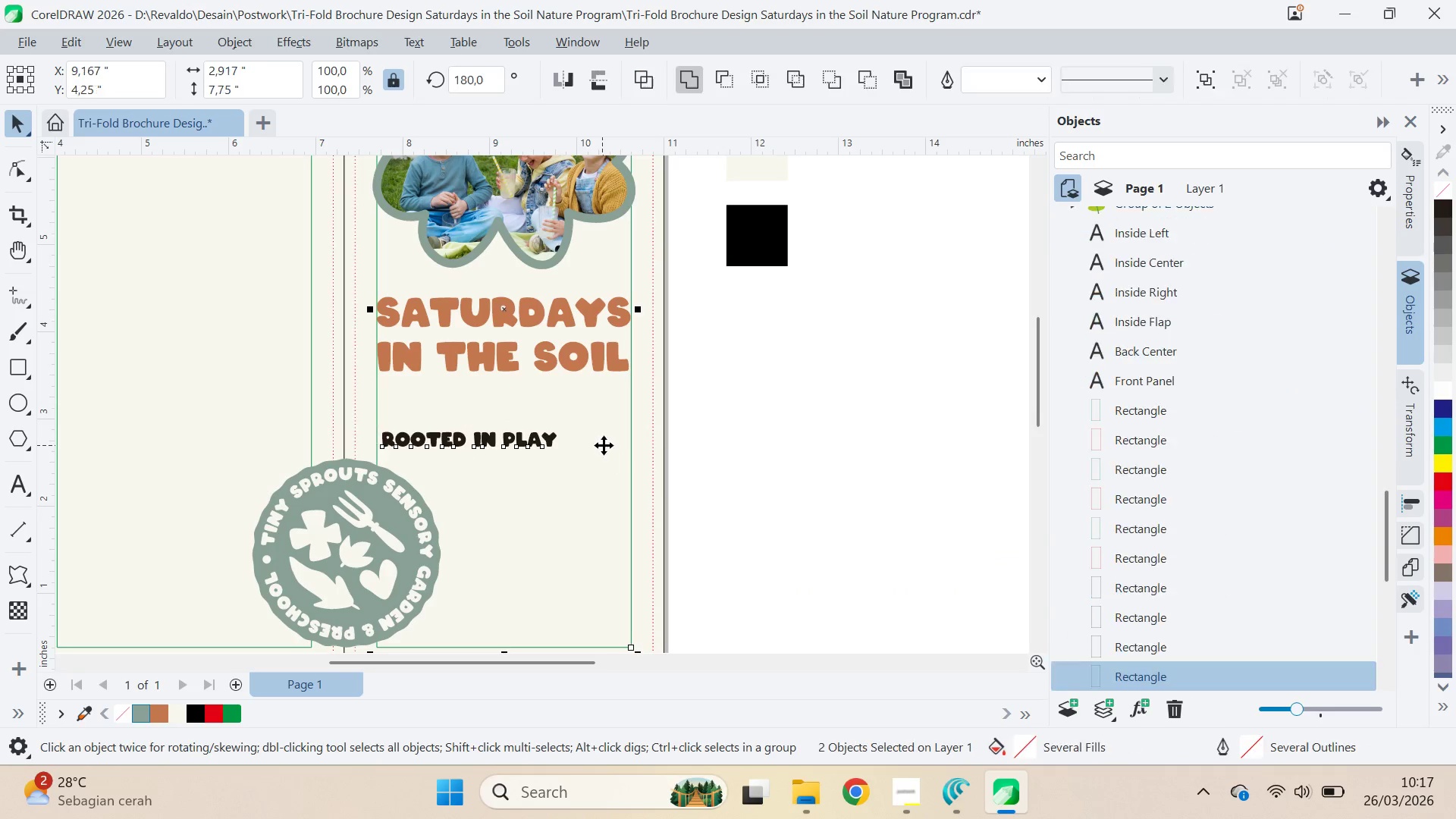 
key(C)
 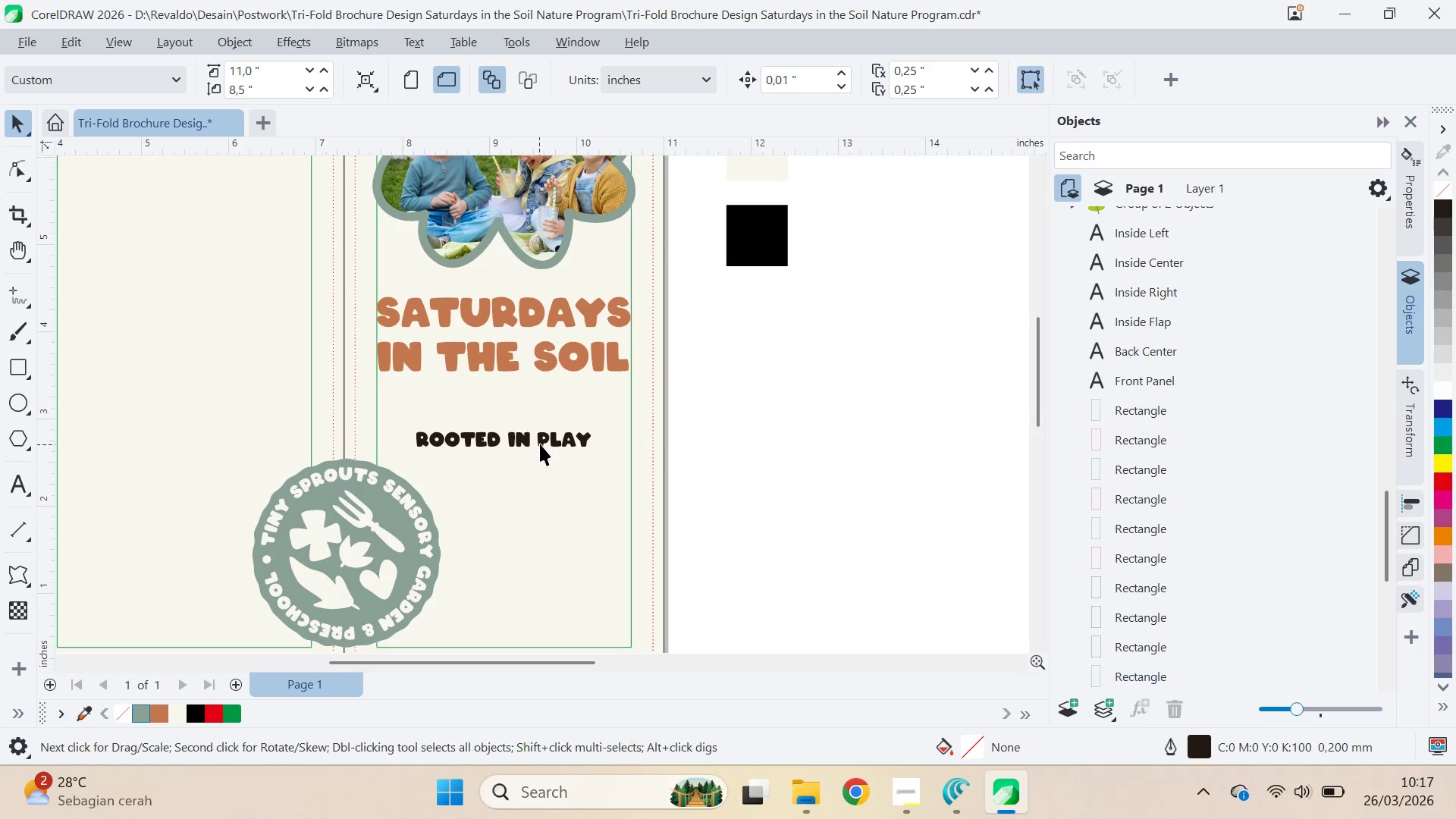 
left_click_drag(start_coordinate=[541, 443], to_coordinate=[543, 423])
 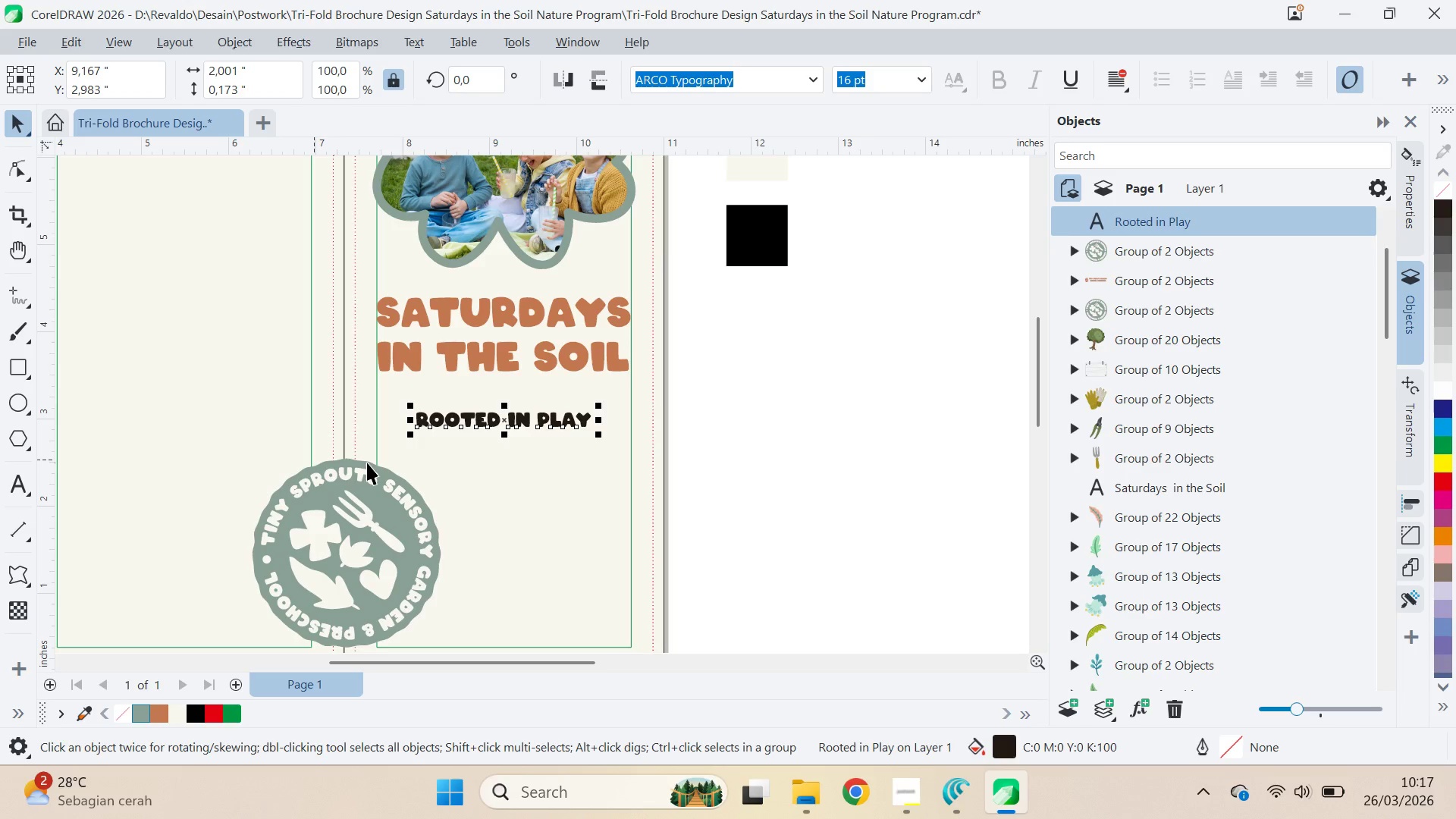 
hold_key(key=ShiftLeft, duration=0.89)
 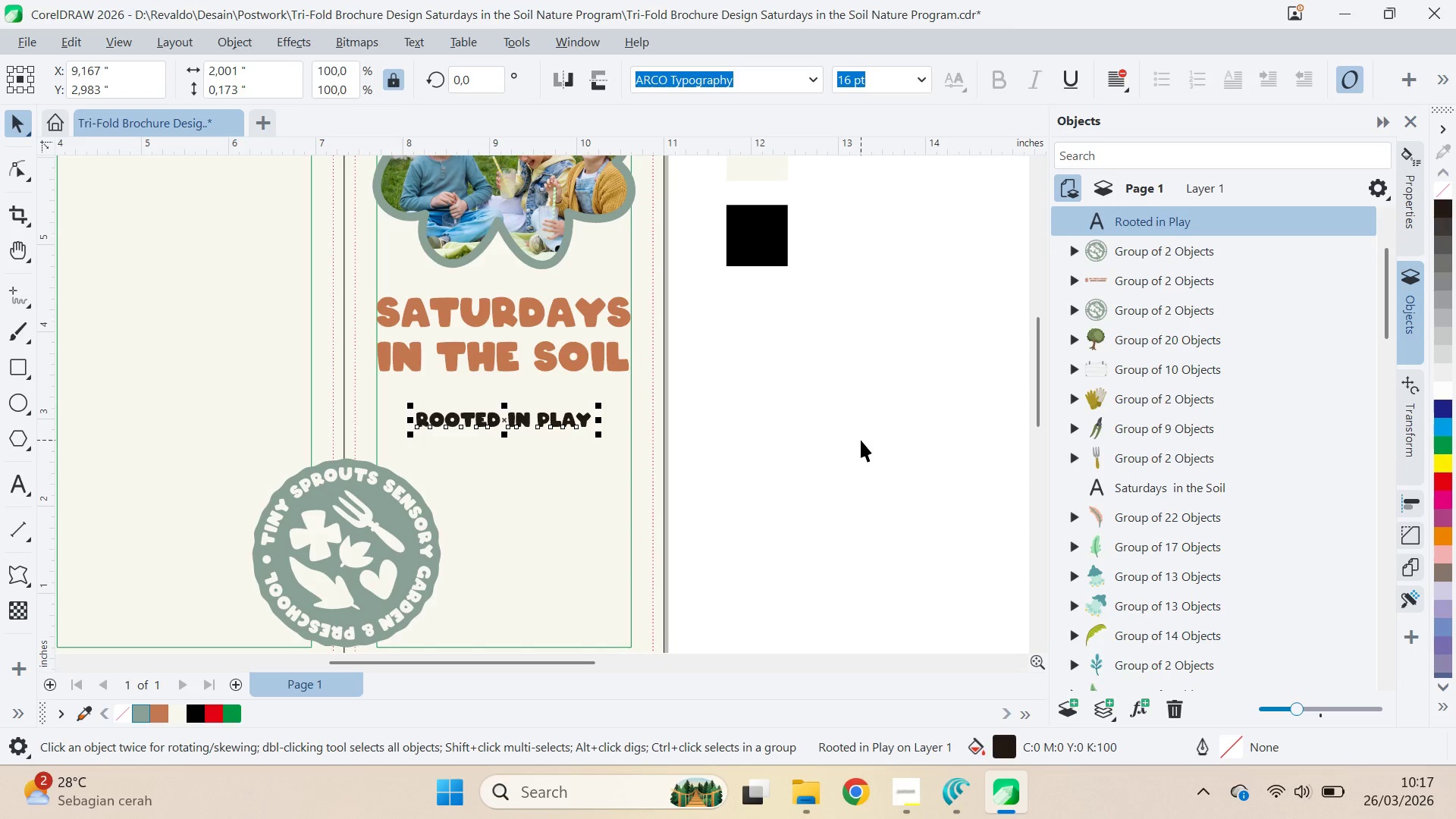 
left_click([861, 440])
 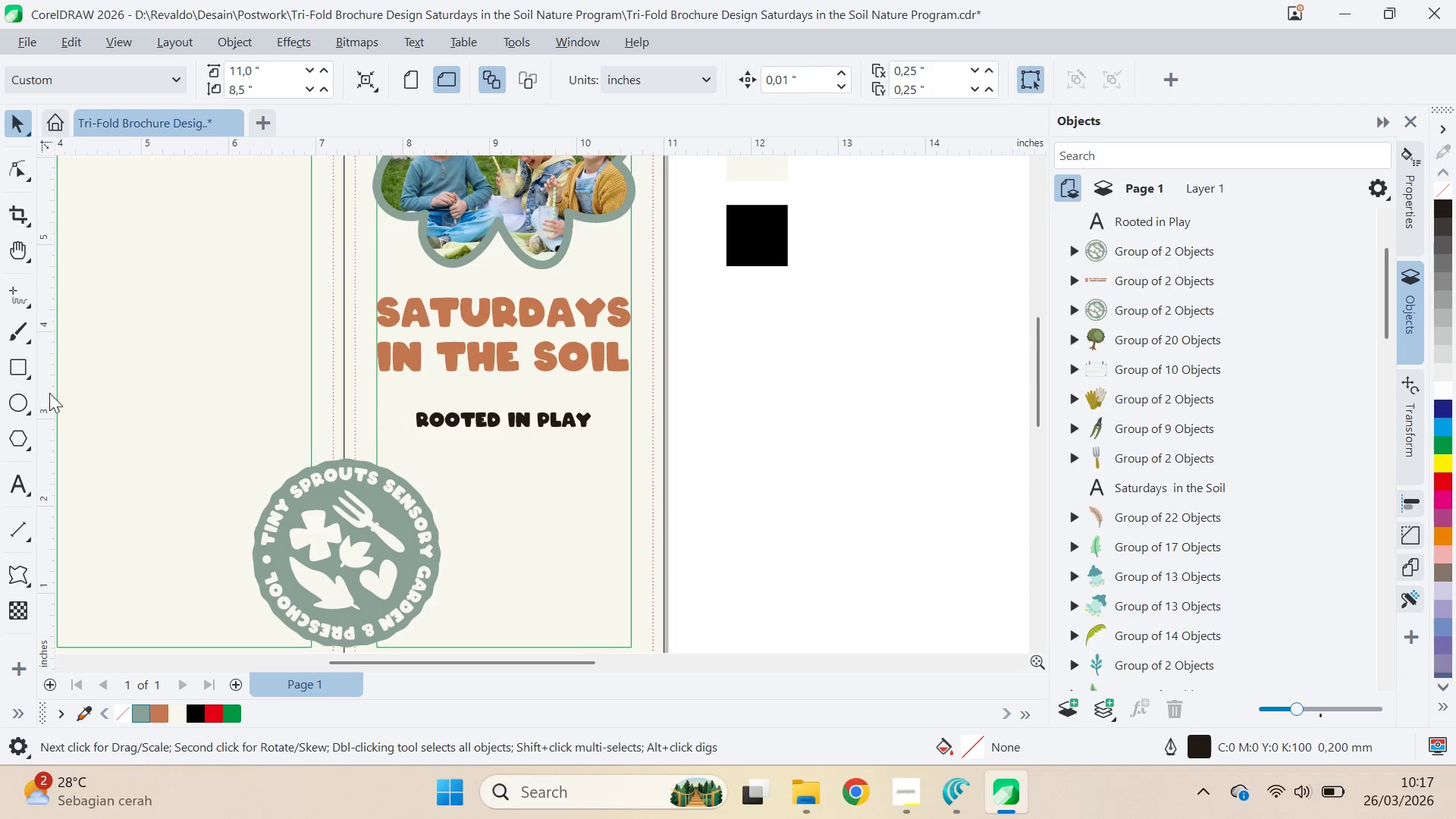 
left_click([20, 372])
 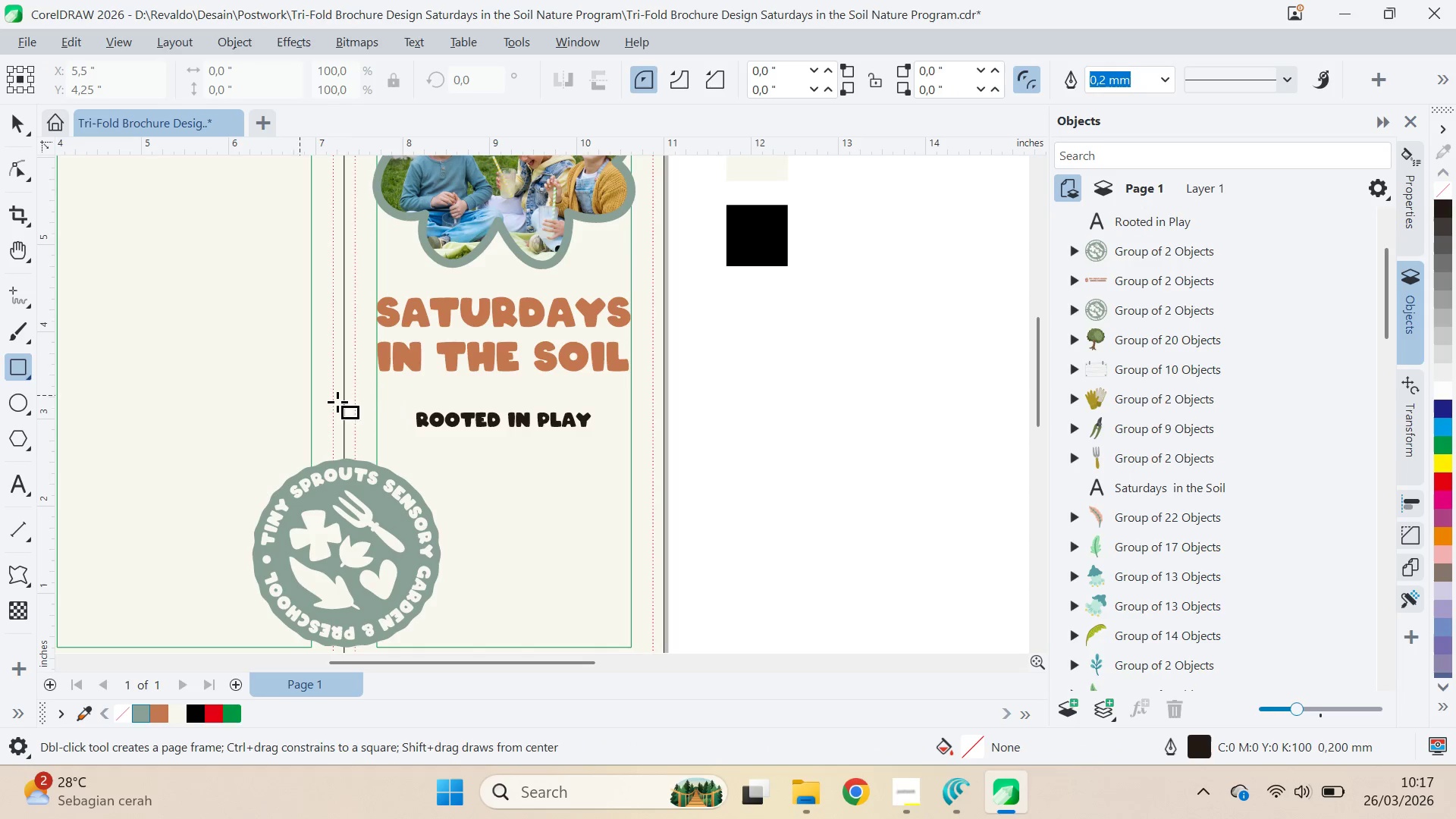 
hold_key(key=ControlLeft, duration=1.28)
left_click_drag(start_coordinate=[388, 404], to_coordinate=[605, 444])
 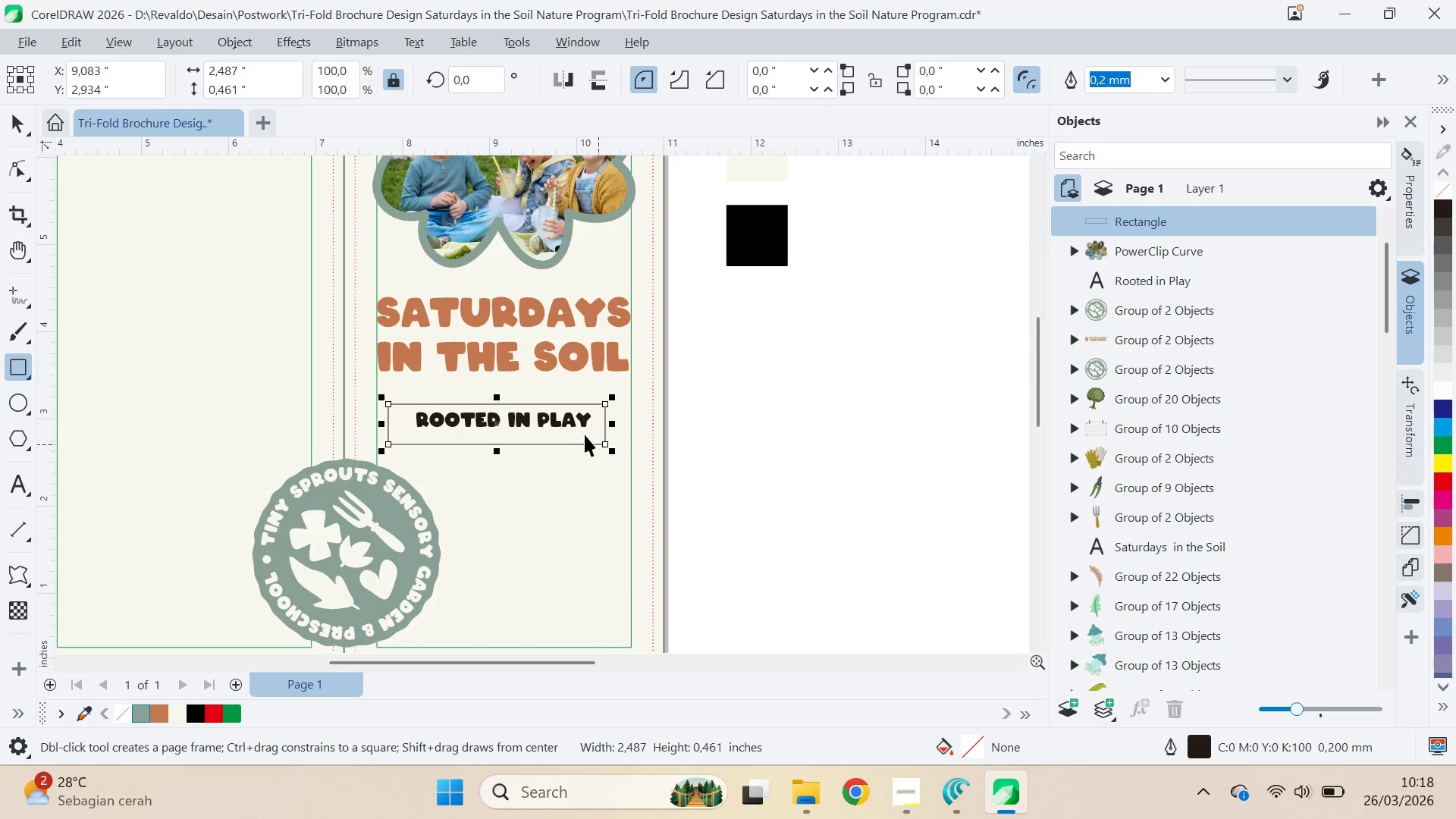 
type(vce)
 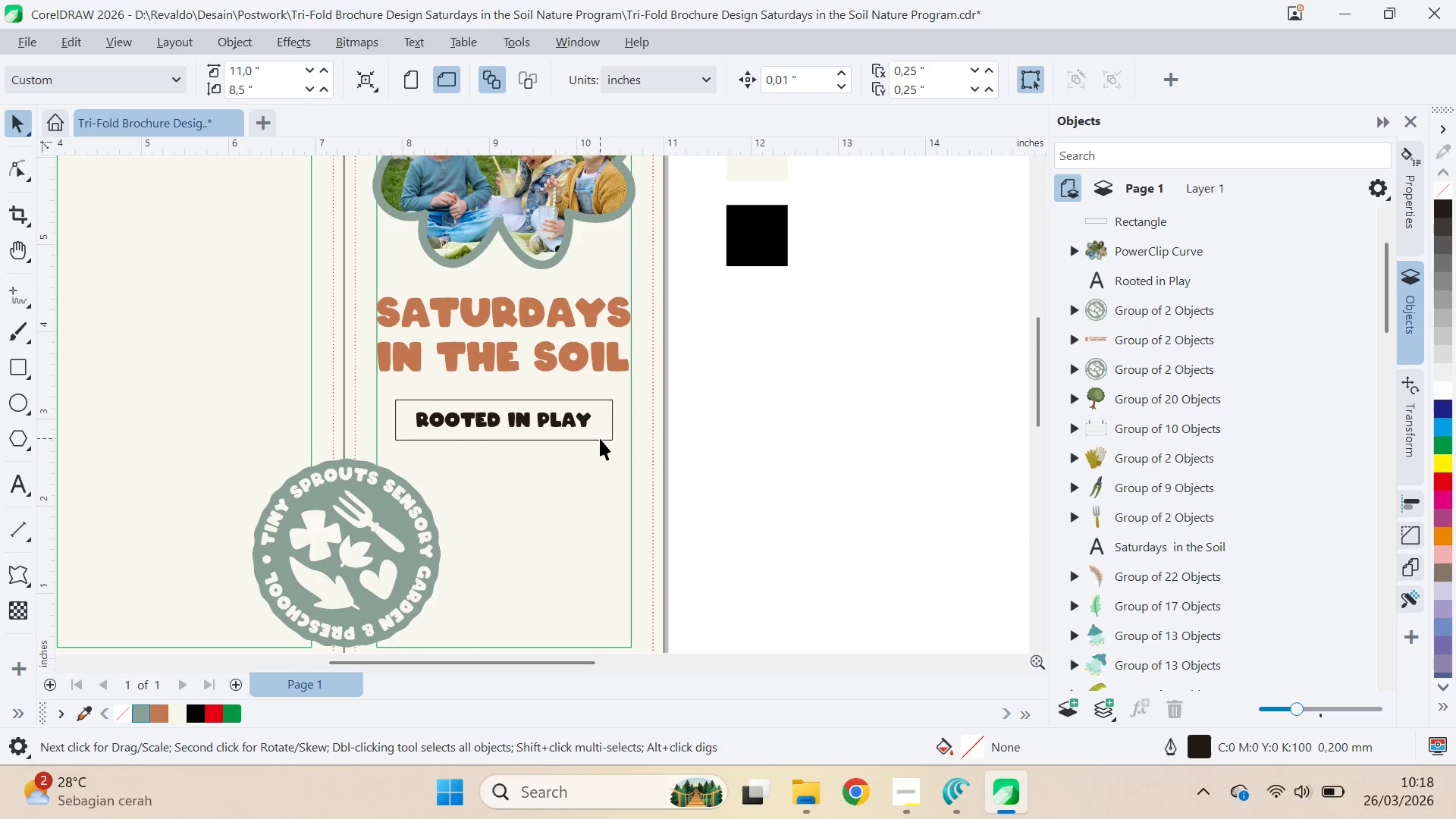 
 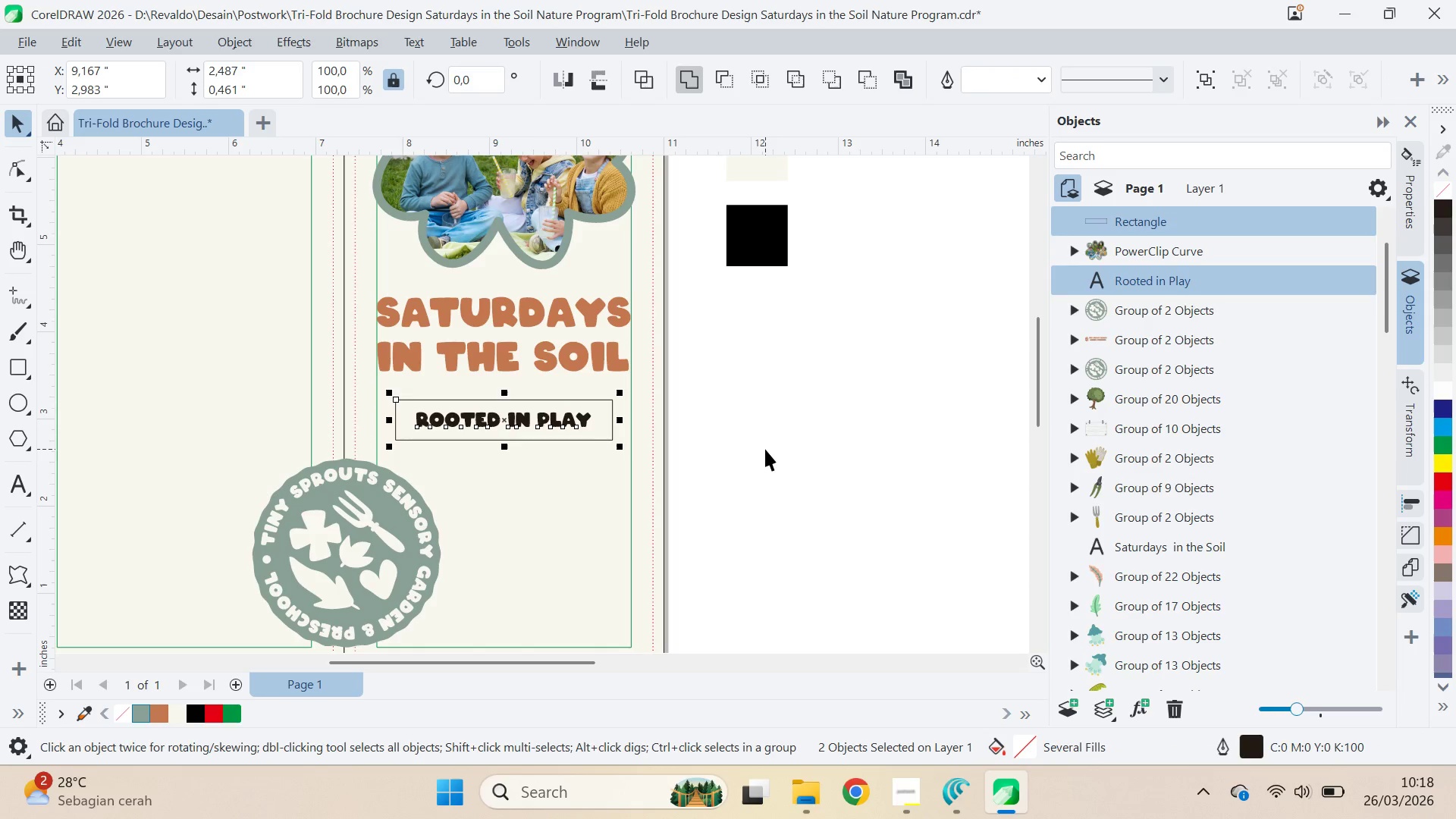 
left_click([765, 449])
 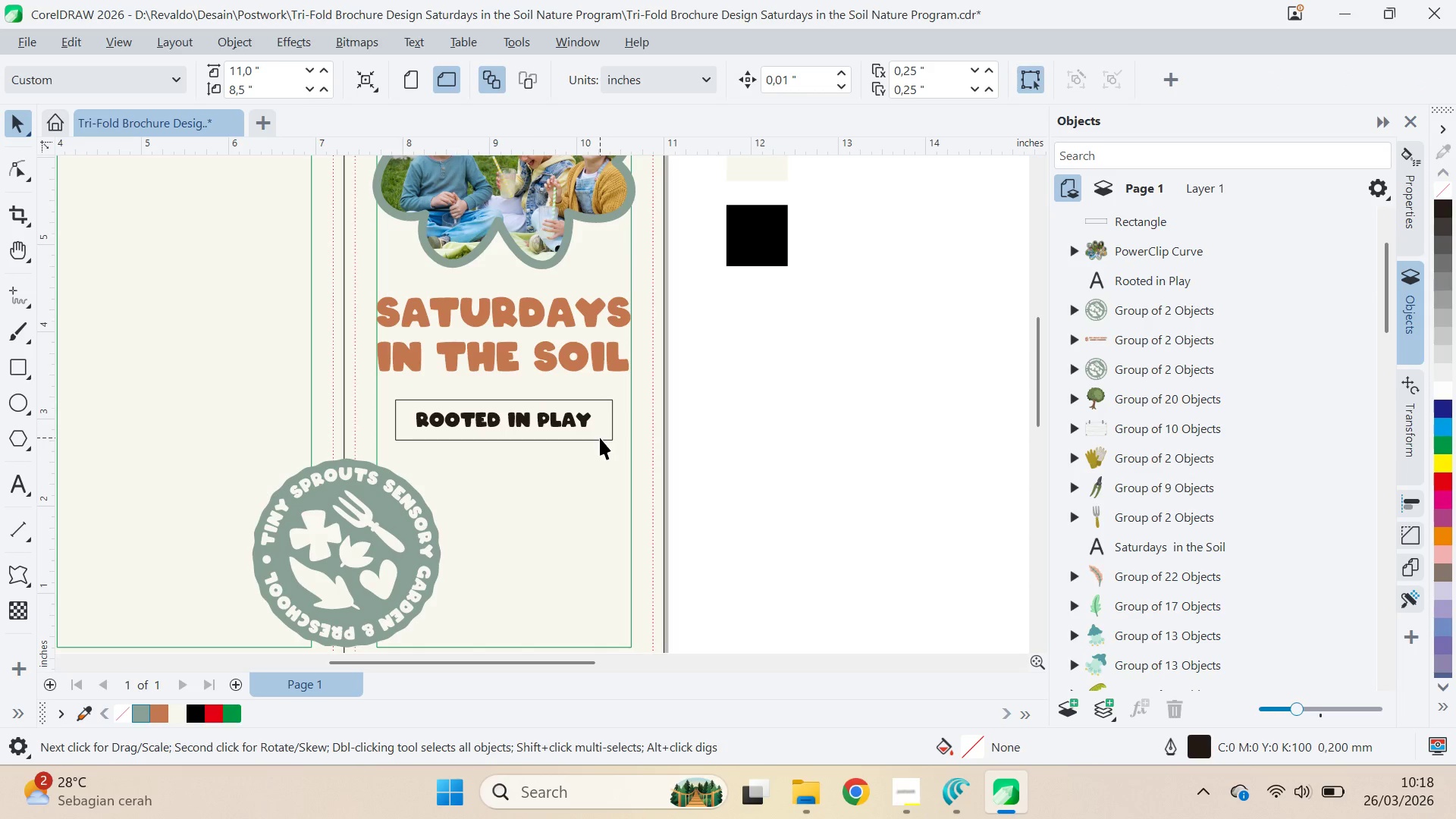 
left_click([600, 438])
 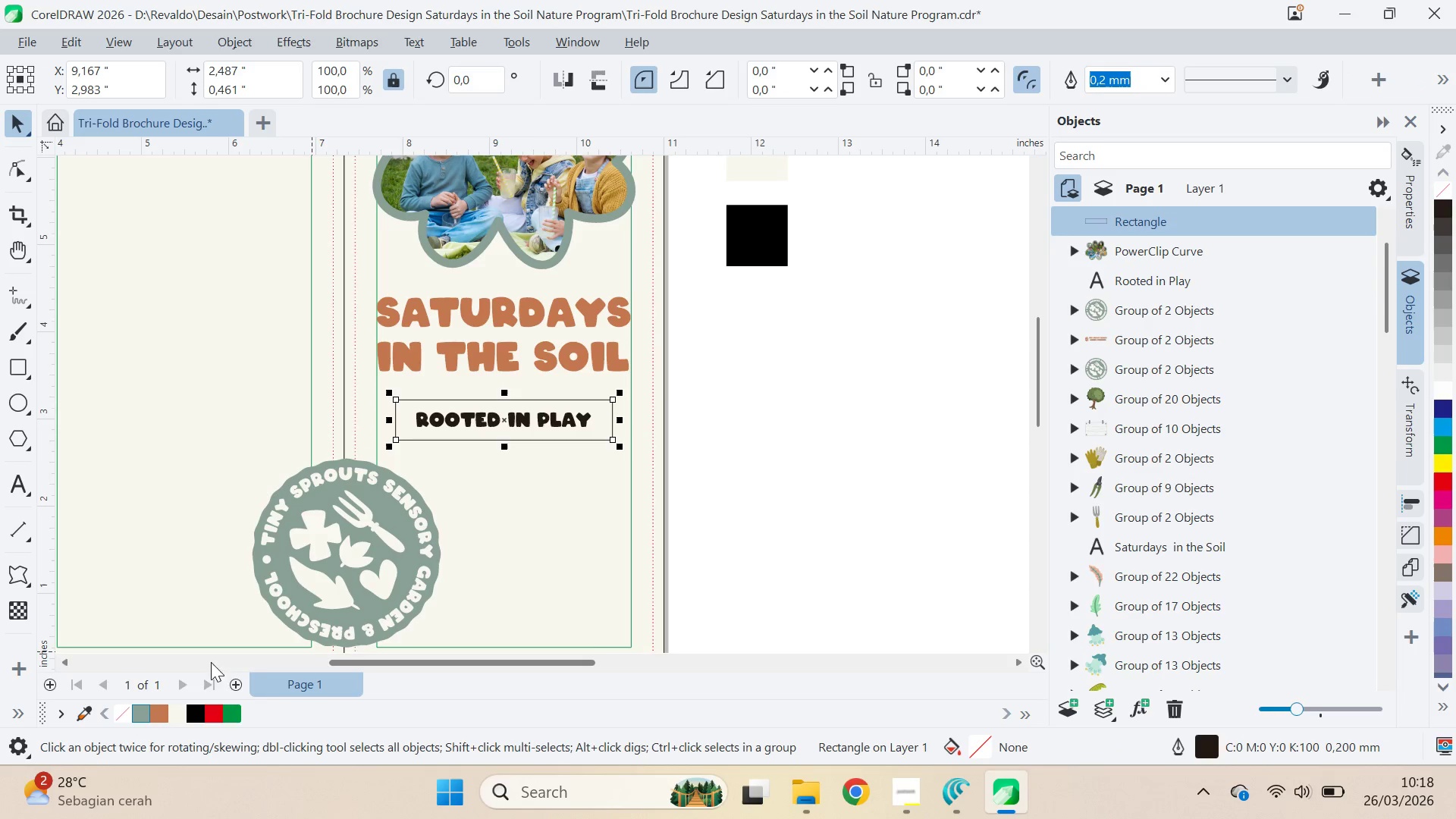 
type(av)
 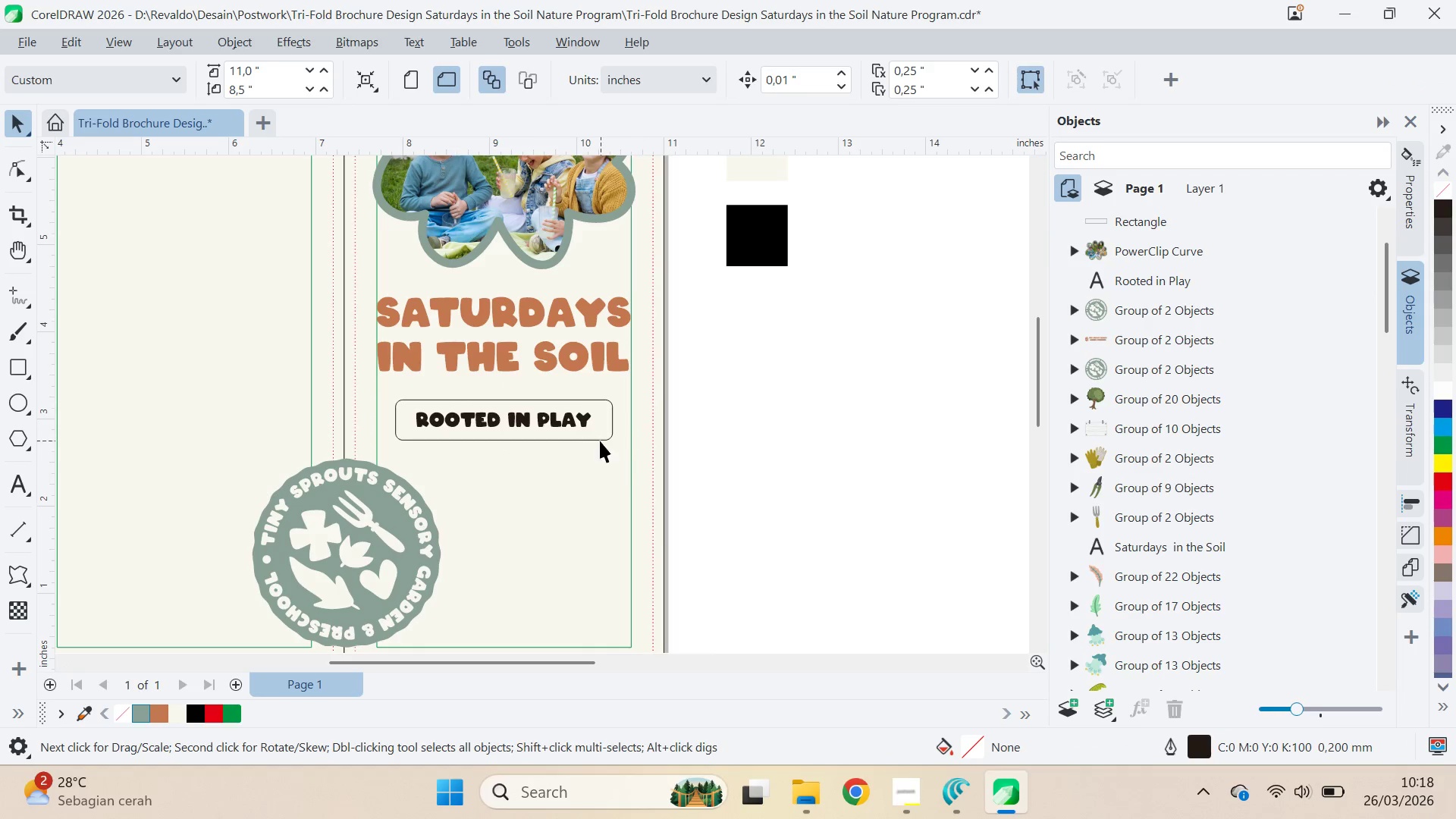 
left_click_drag(start_coordinate=[397, 442], to_coordinate=[403, 444])
 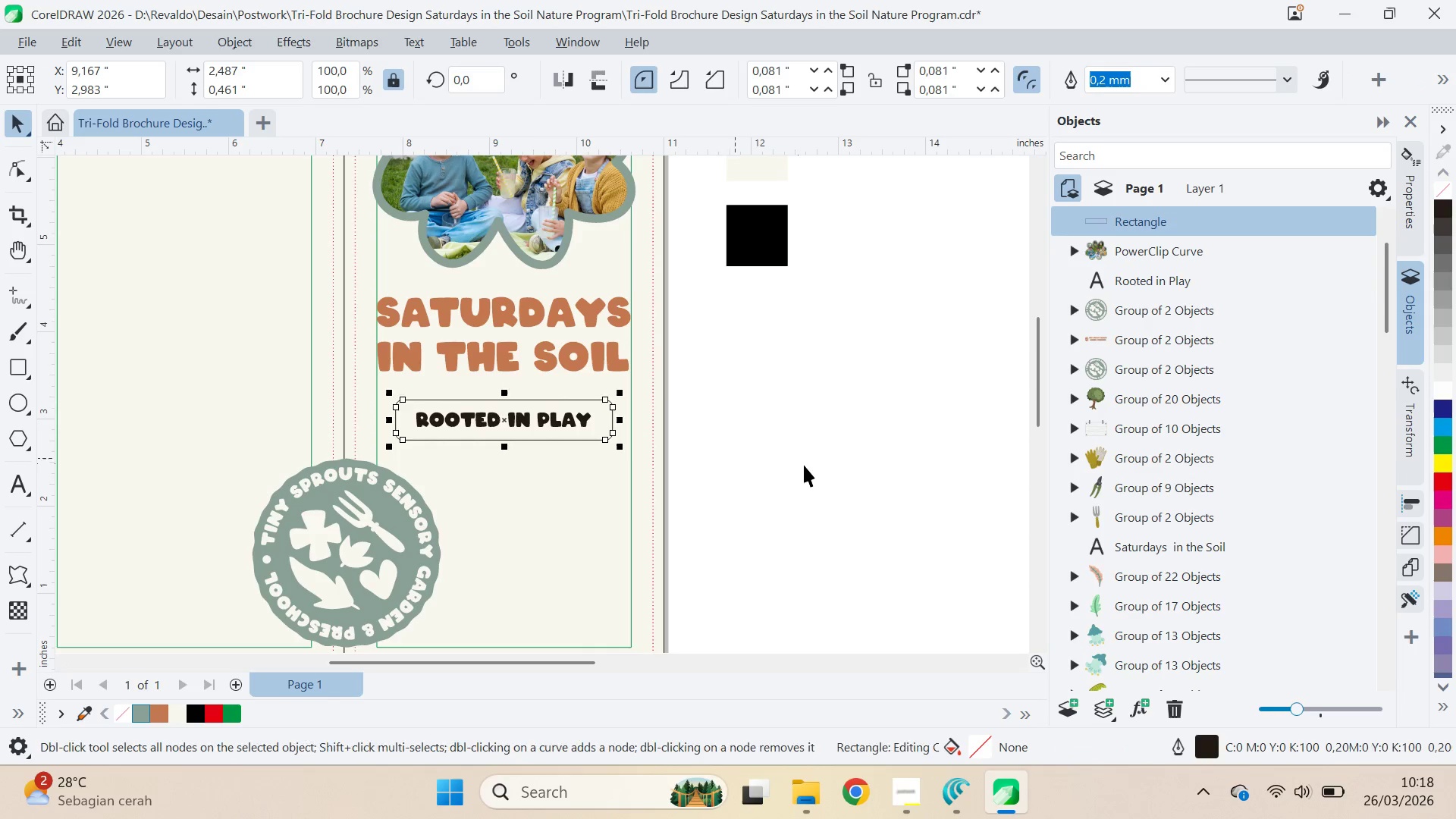 
left_click([804, 465])
 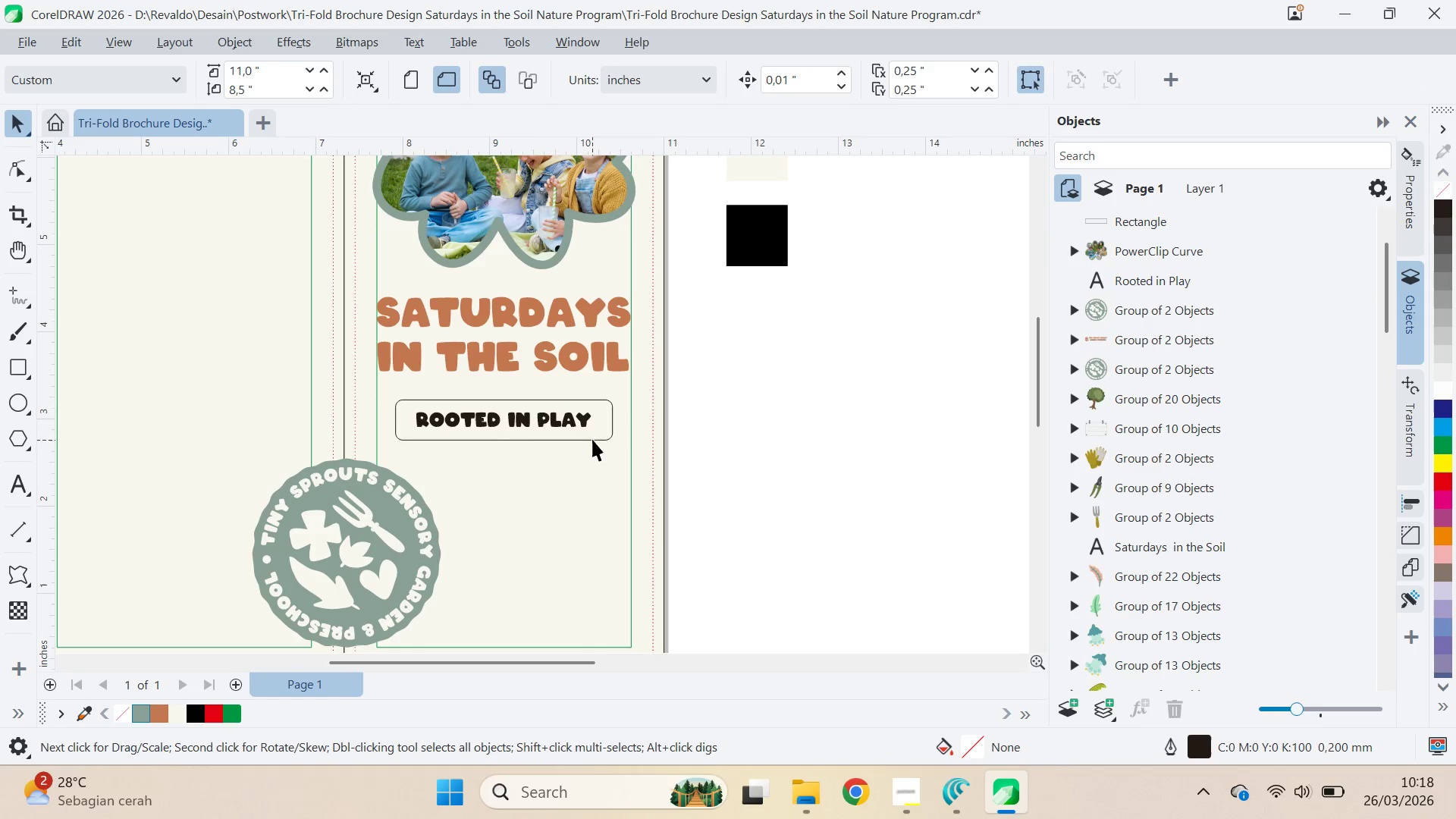 
left_click([592, 439])
 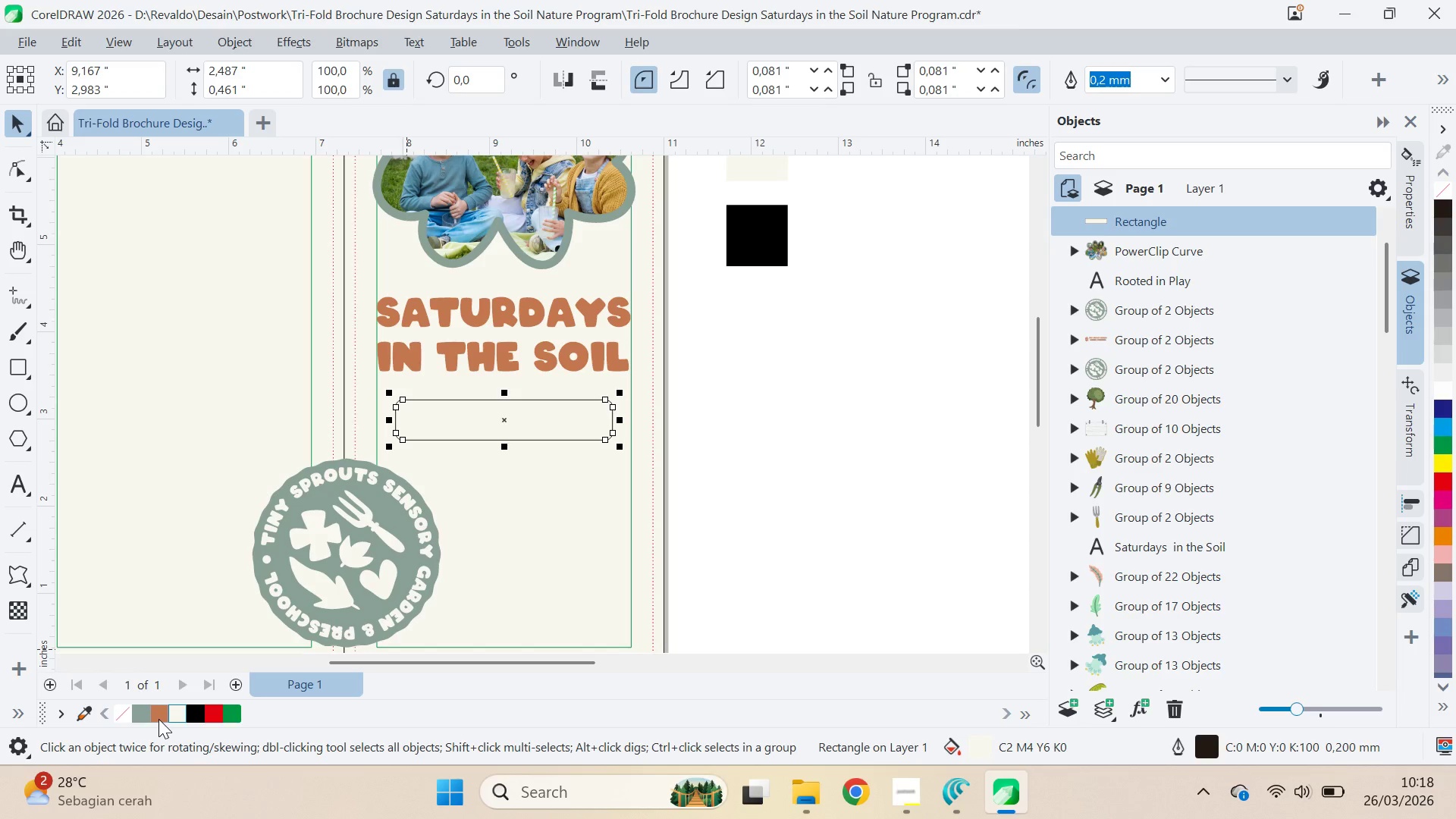 
double_click([136, 718])
 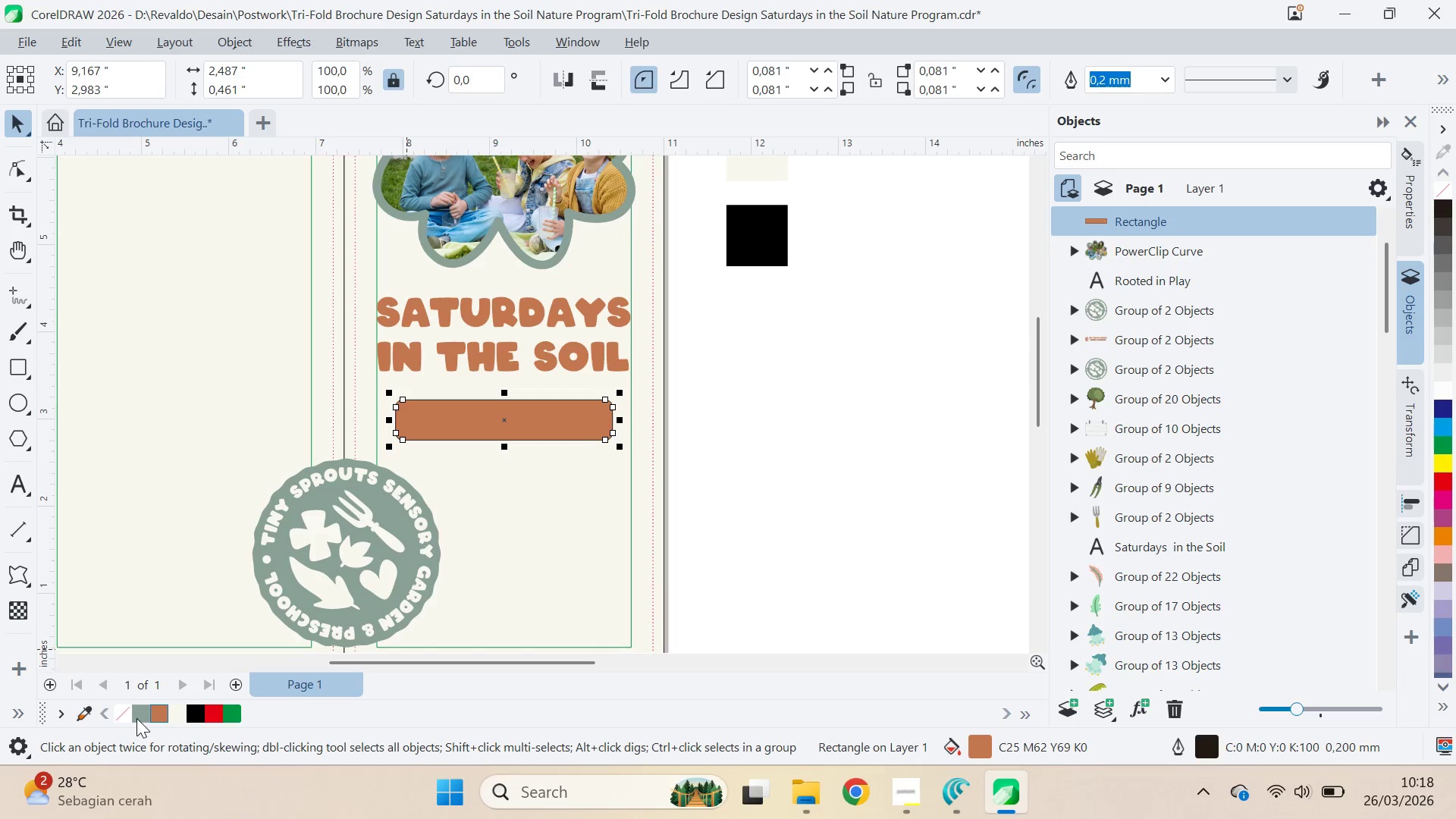 
mouse_move([133, 716])
 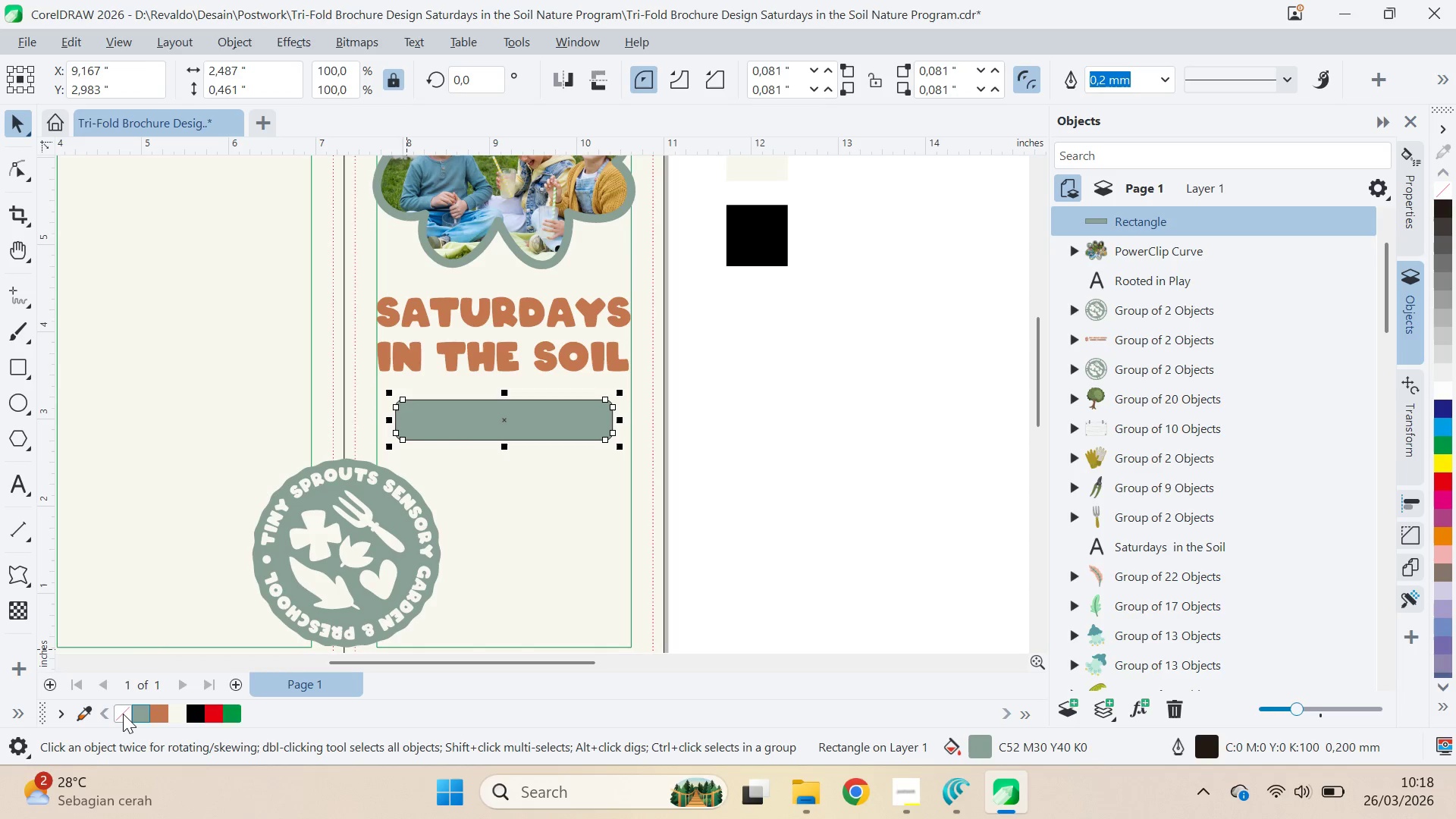 
right_click([123, 714])
 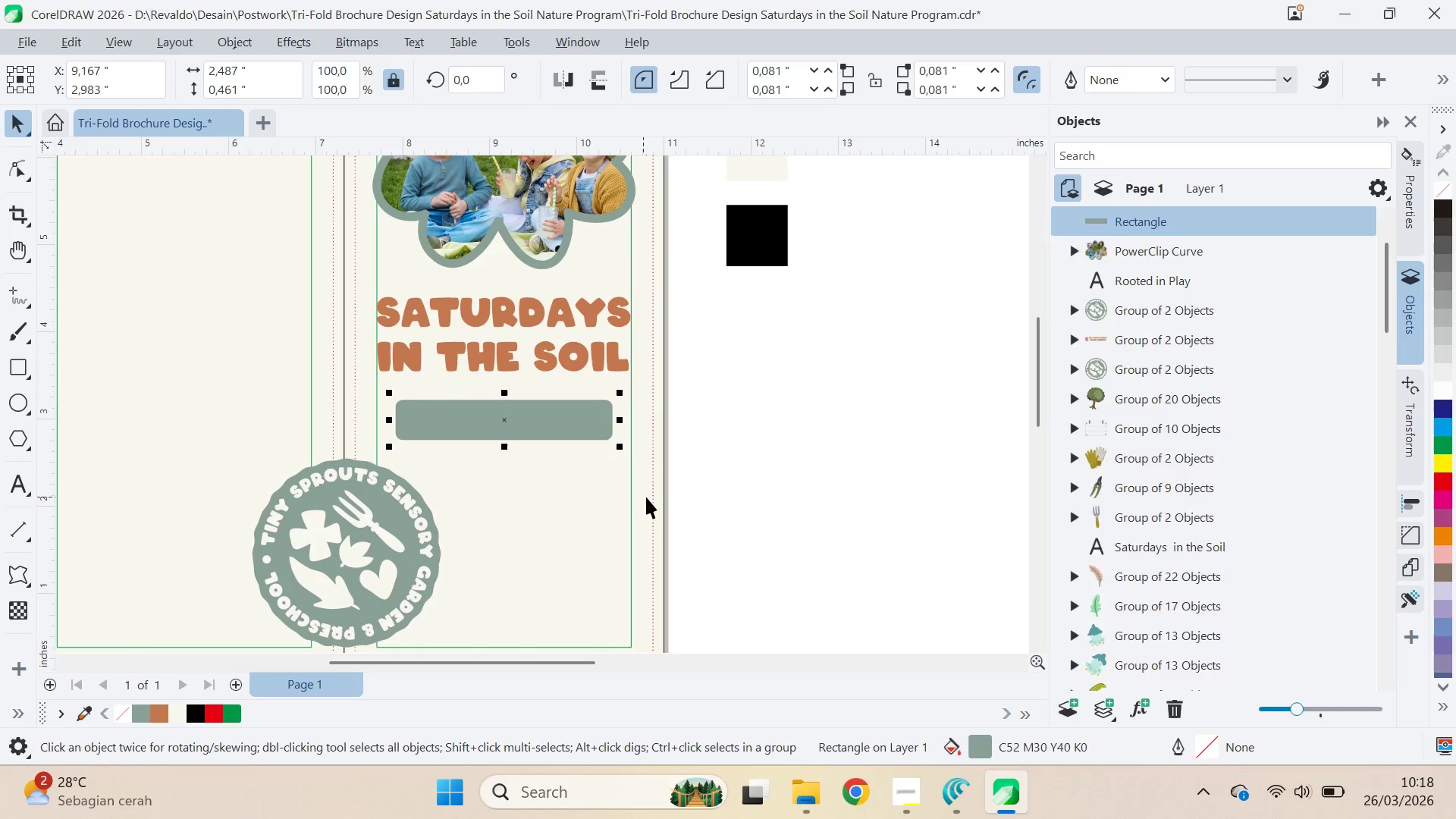 
left_click([647, 496])
 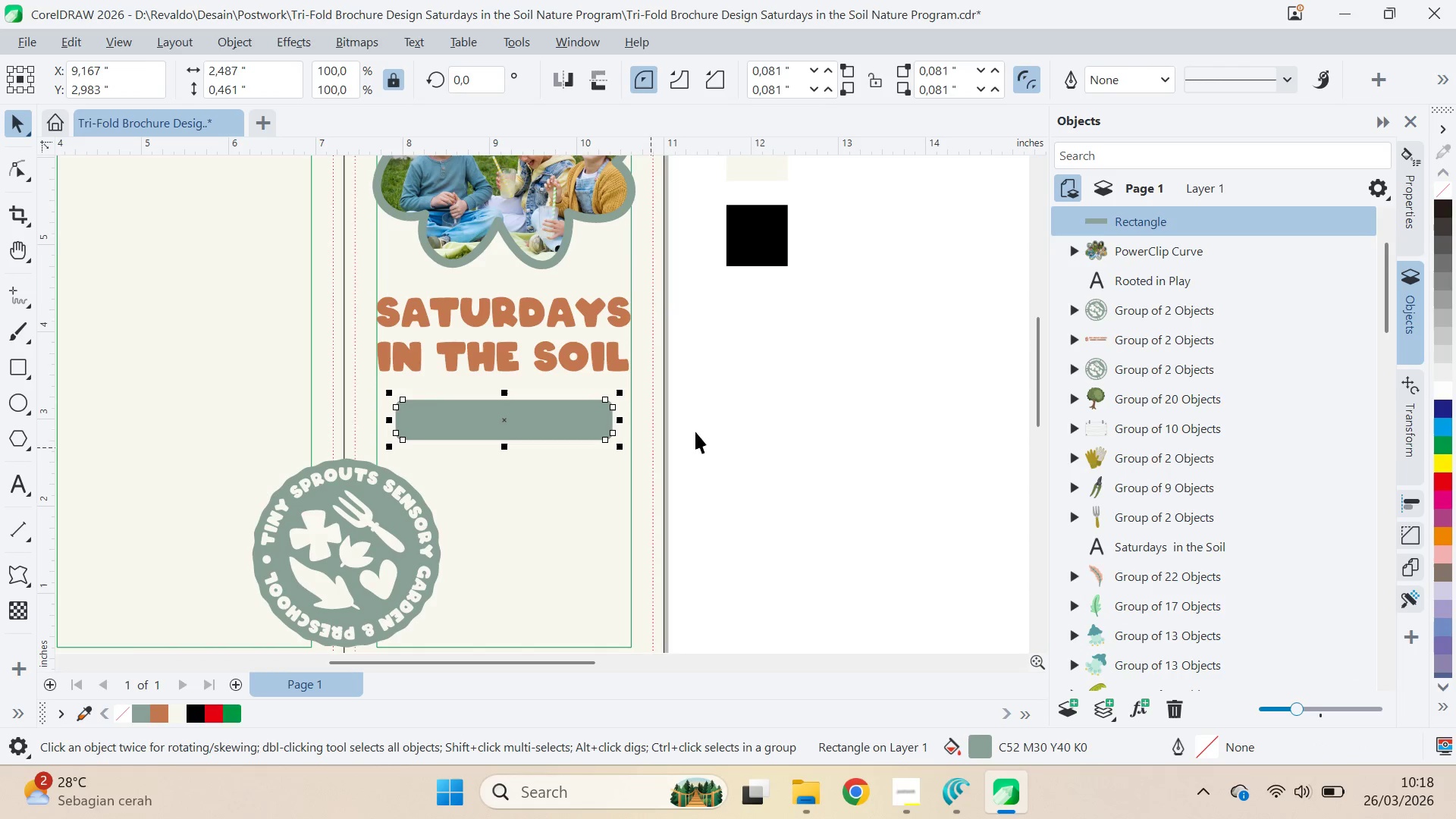 
left_click([1174, 270])
 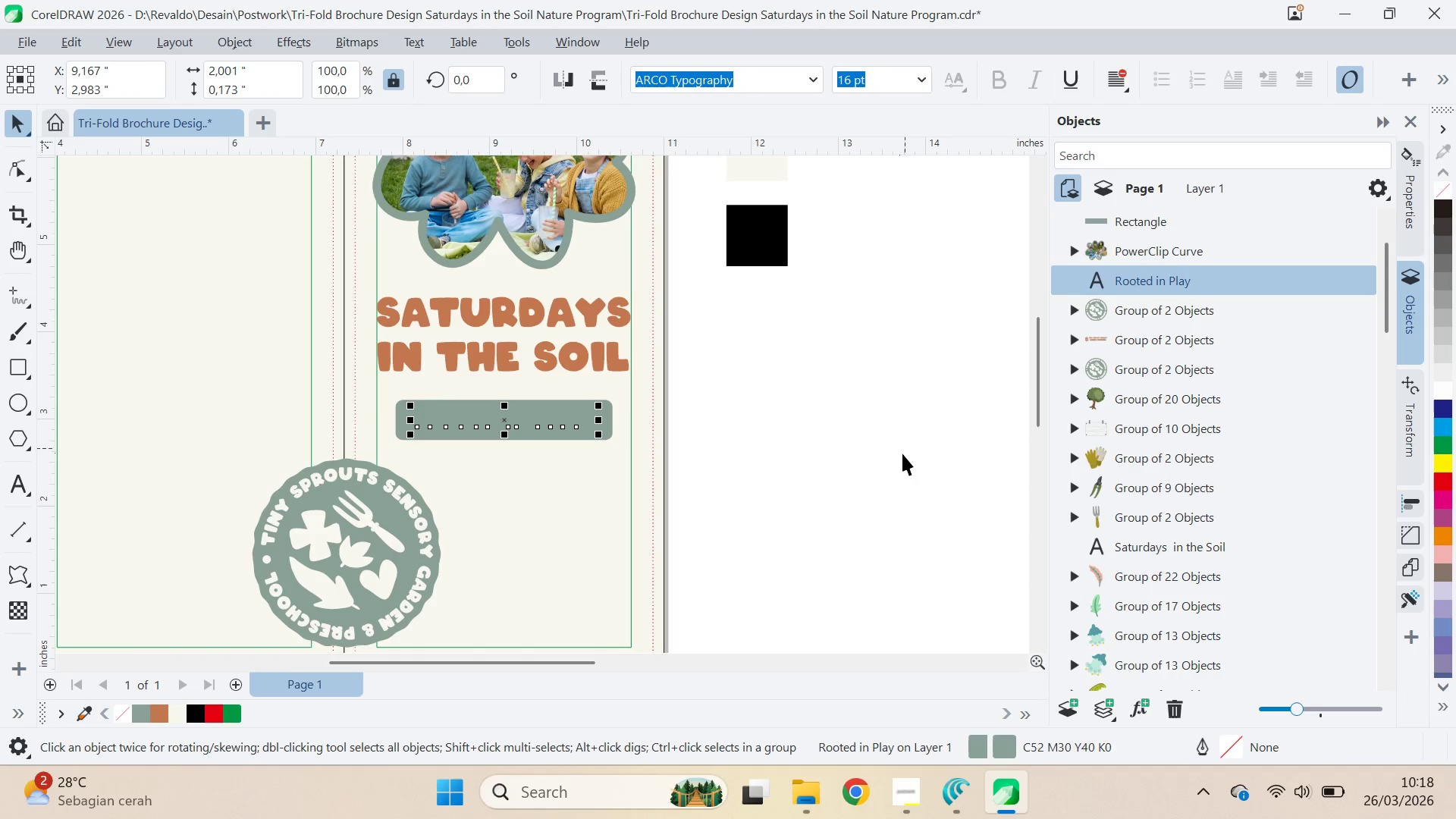 
key(Control+Shift+ArrowUp)
 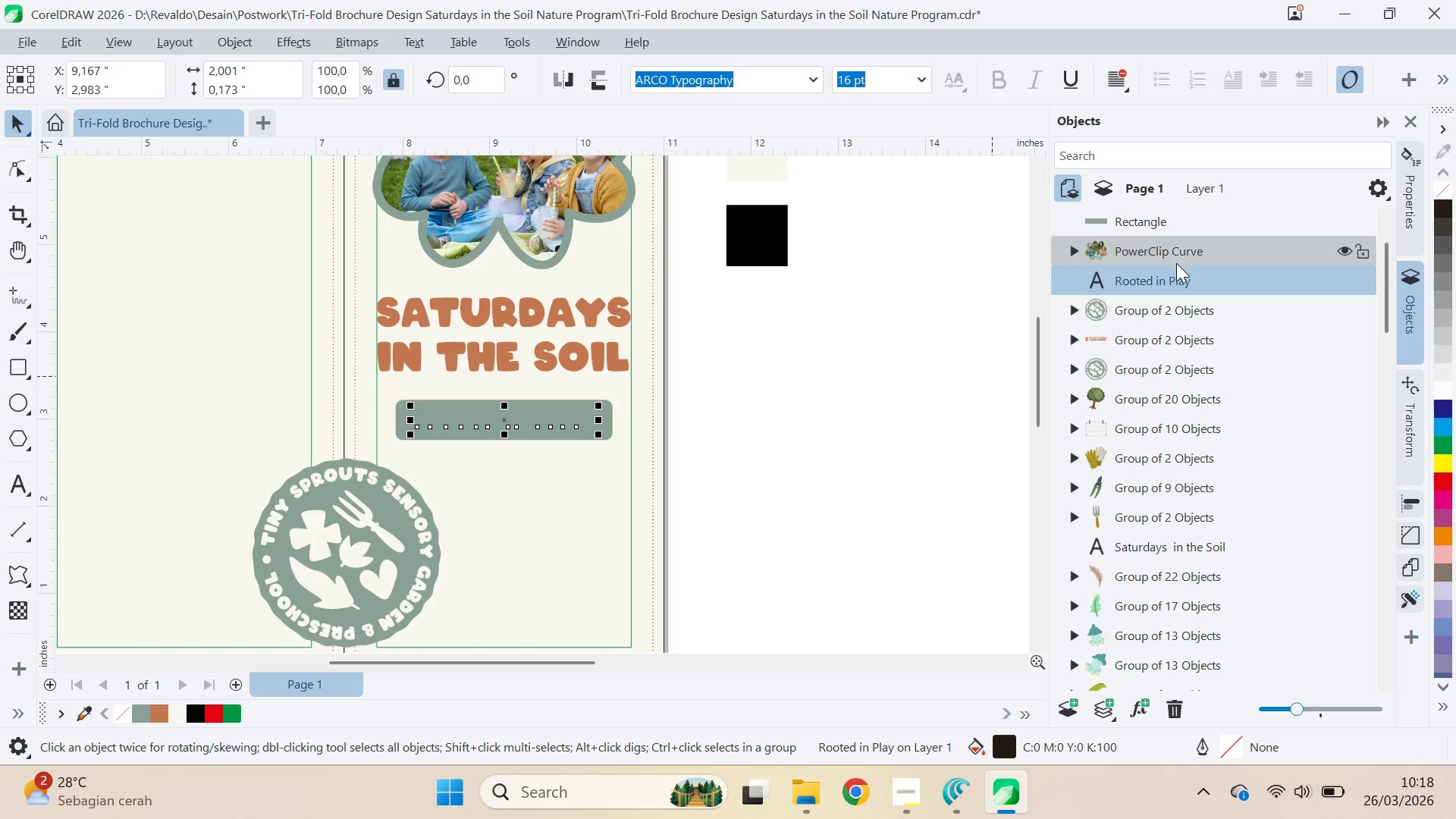 
key(Shift+PageUp)
 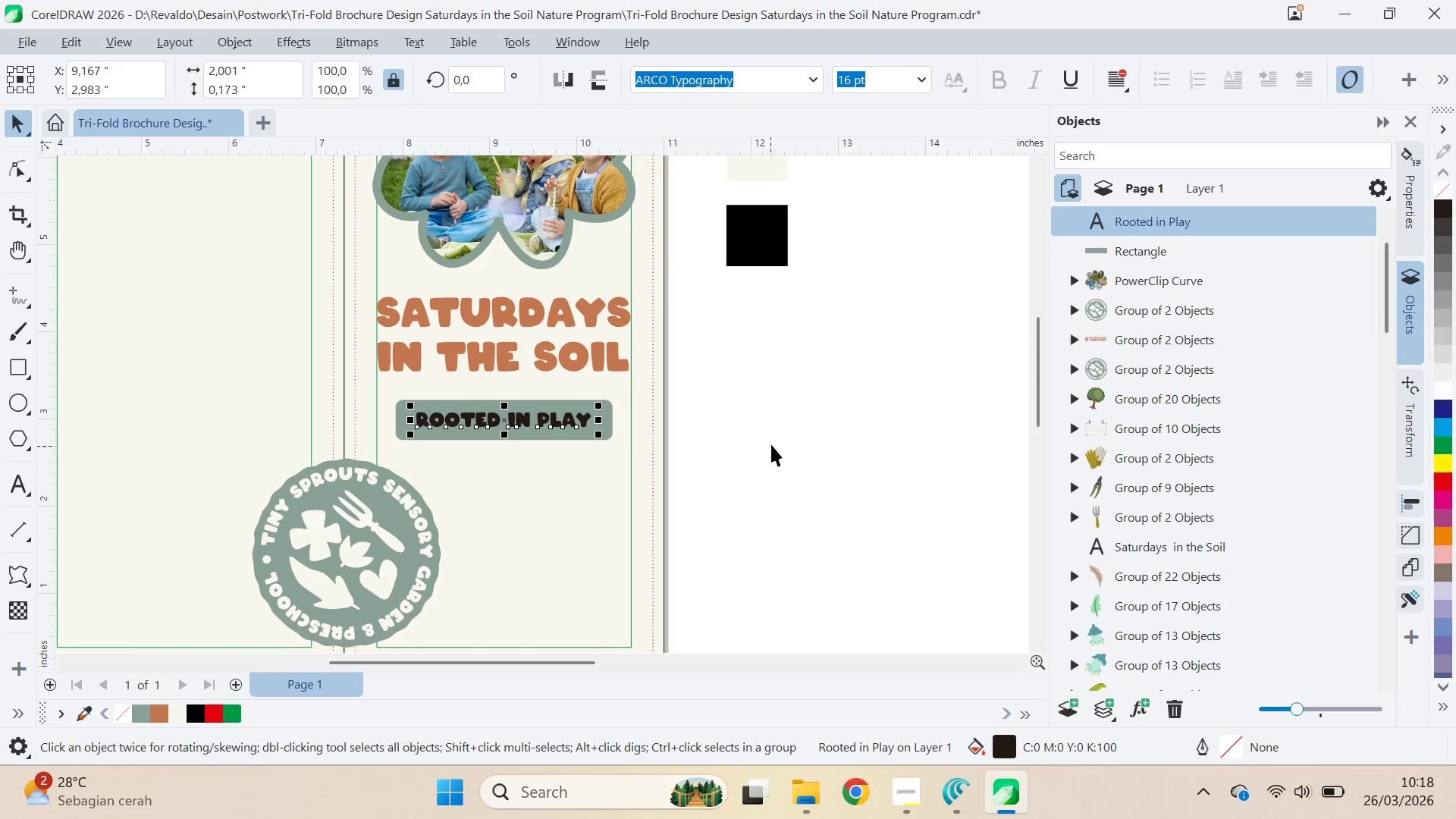 
left_click_drag(start_coordinate=[774, 446], to_coordinate=[779, 446])